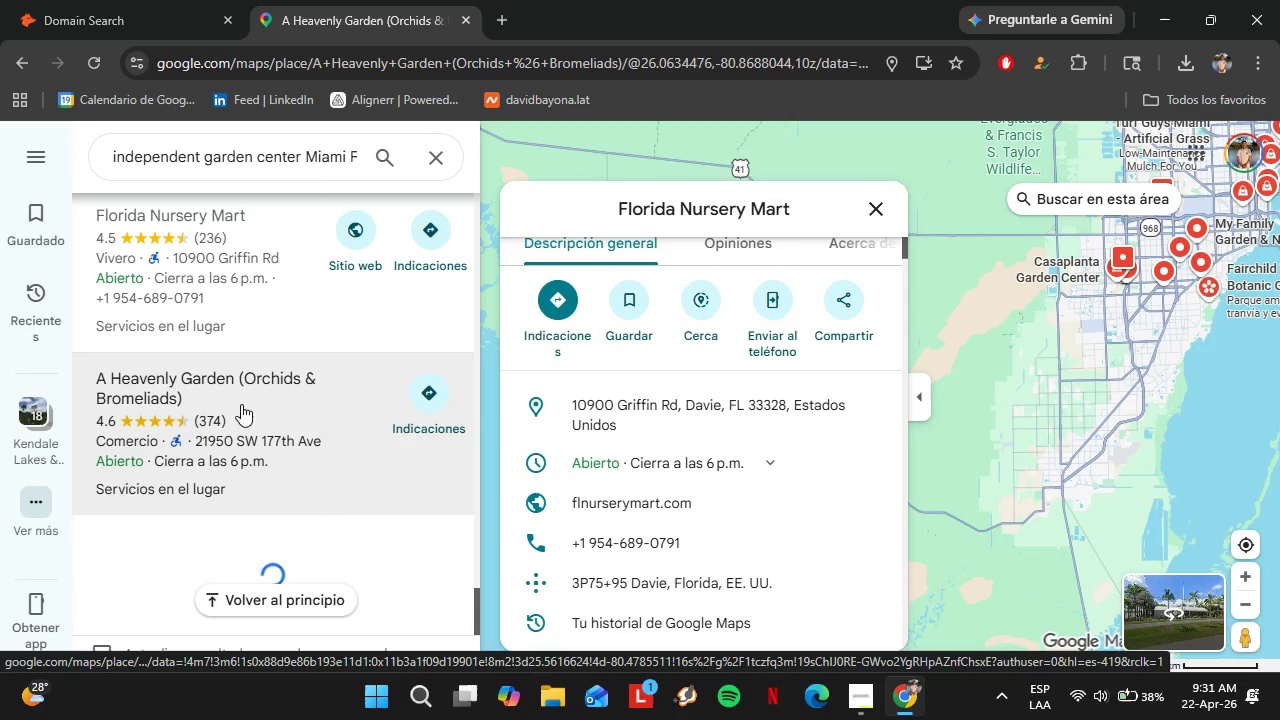 
wait(5.16)
 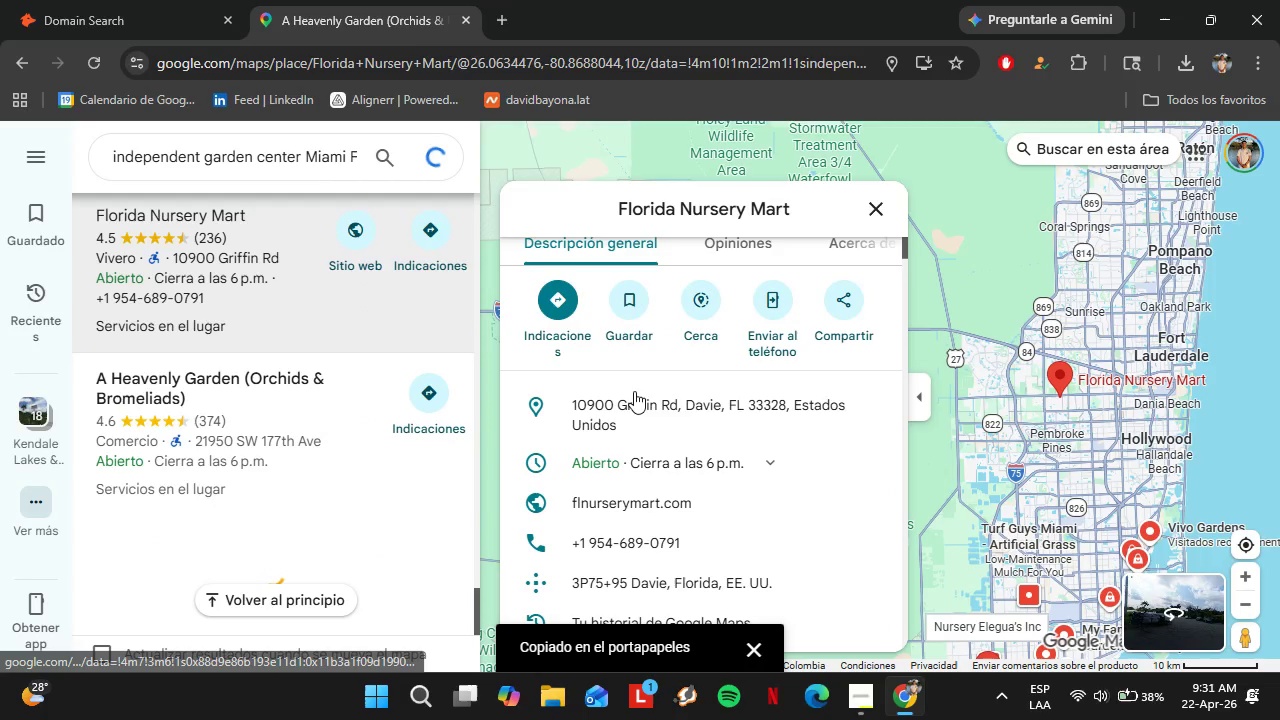 
mouse_move([269, 394])
 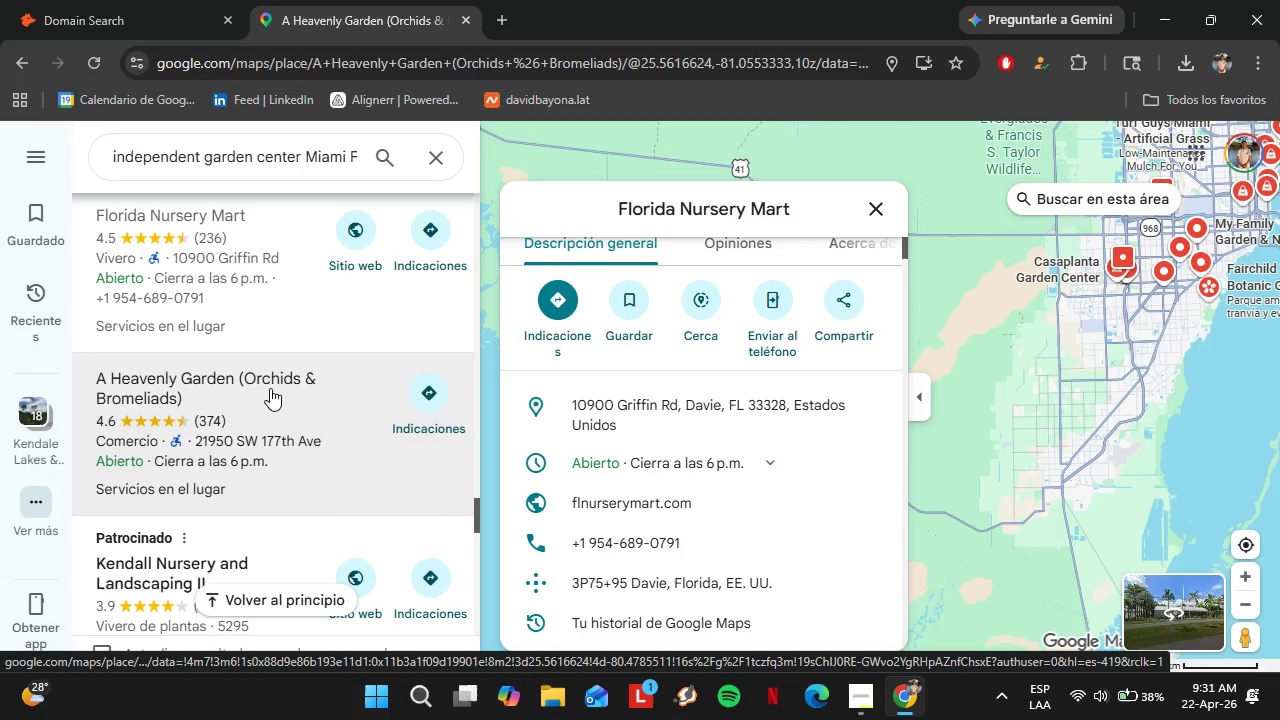 
left_click([270, 388])
 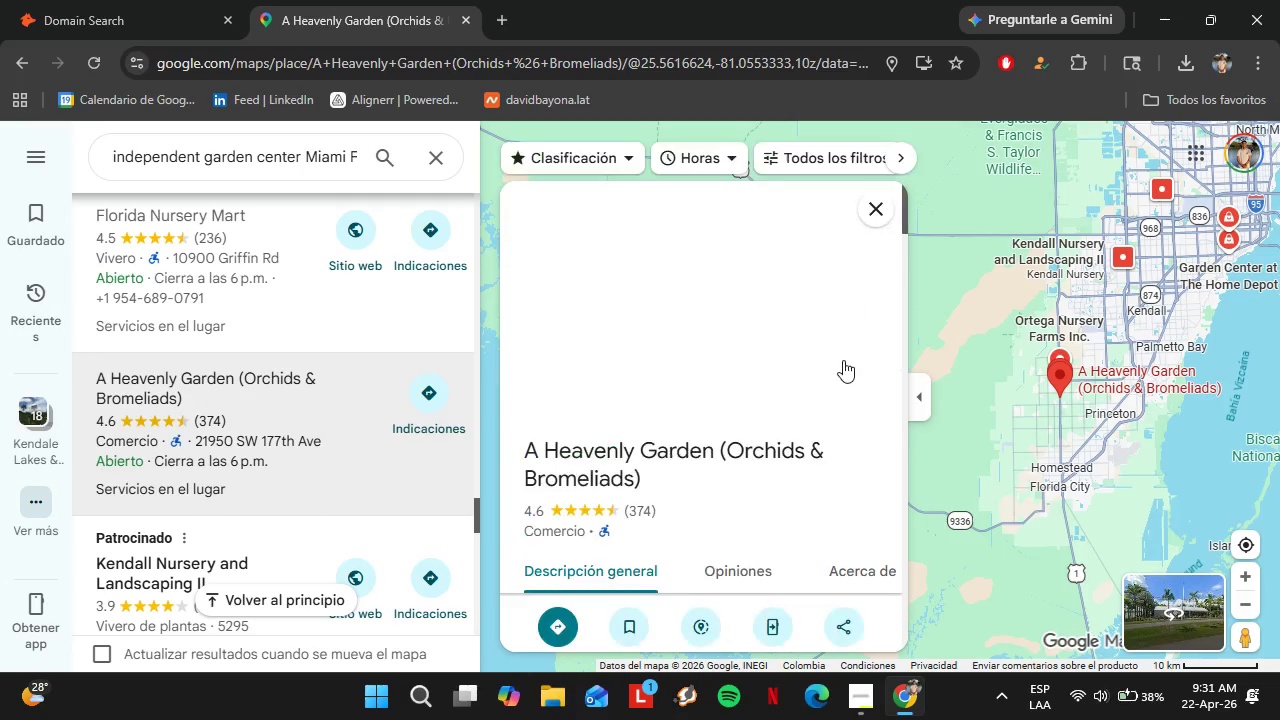 
scroll: coordinate [282, 391], scroll_direction: down, amount: 11.0
 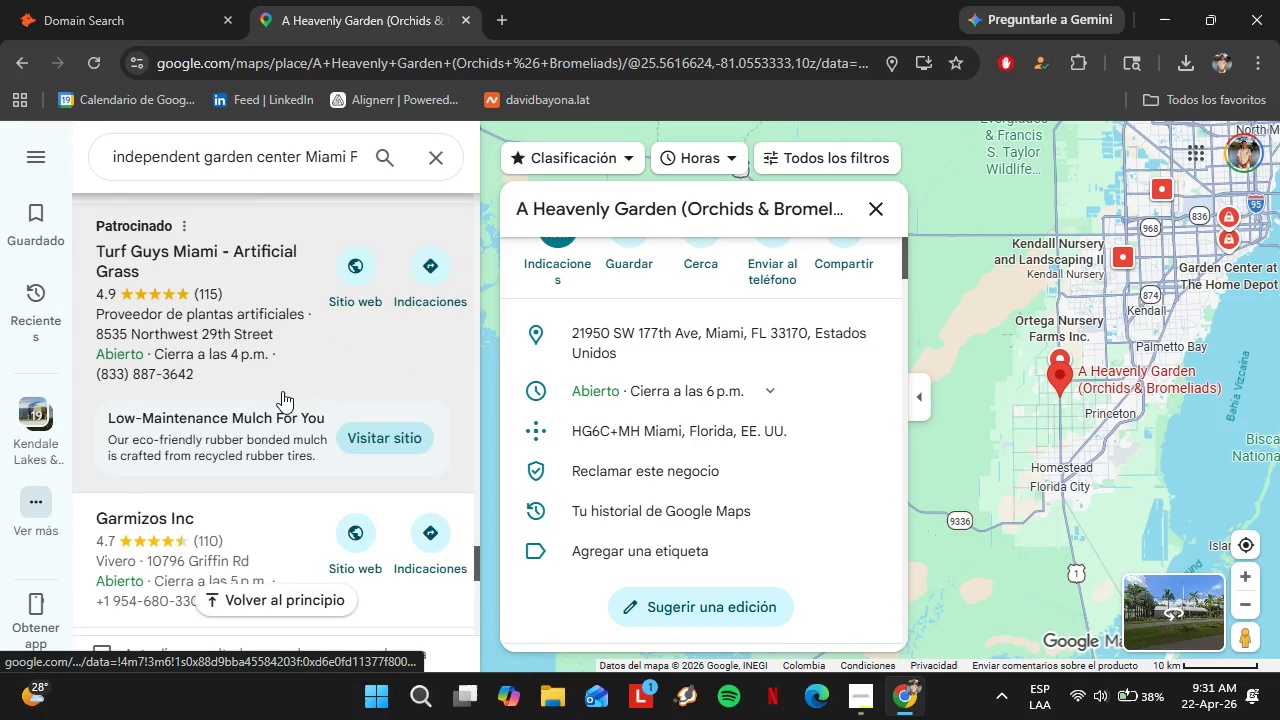 
left_click([259, 412])
 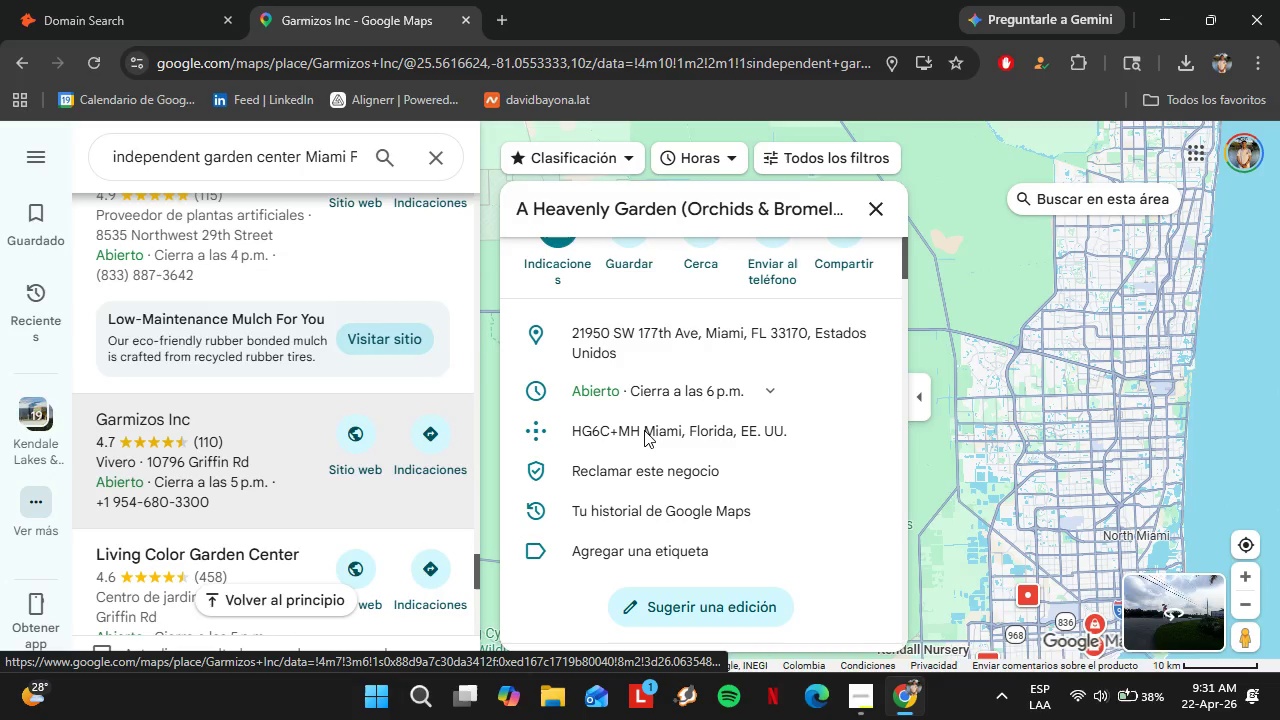 
wait(6.61)
 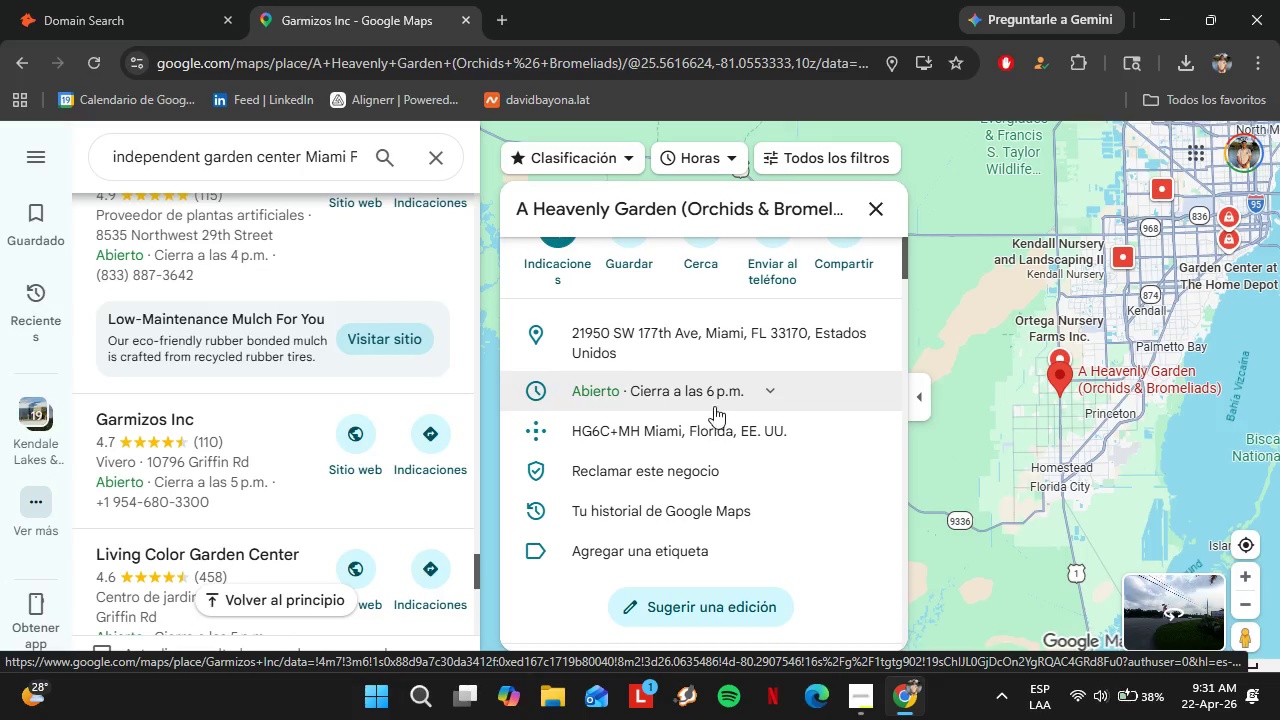 
scroll: coordinate [782, 387], scroll_direction: down, amount: 4.0
 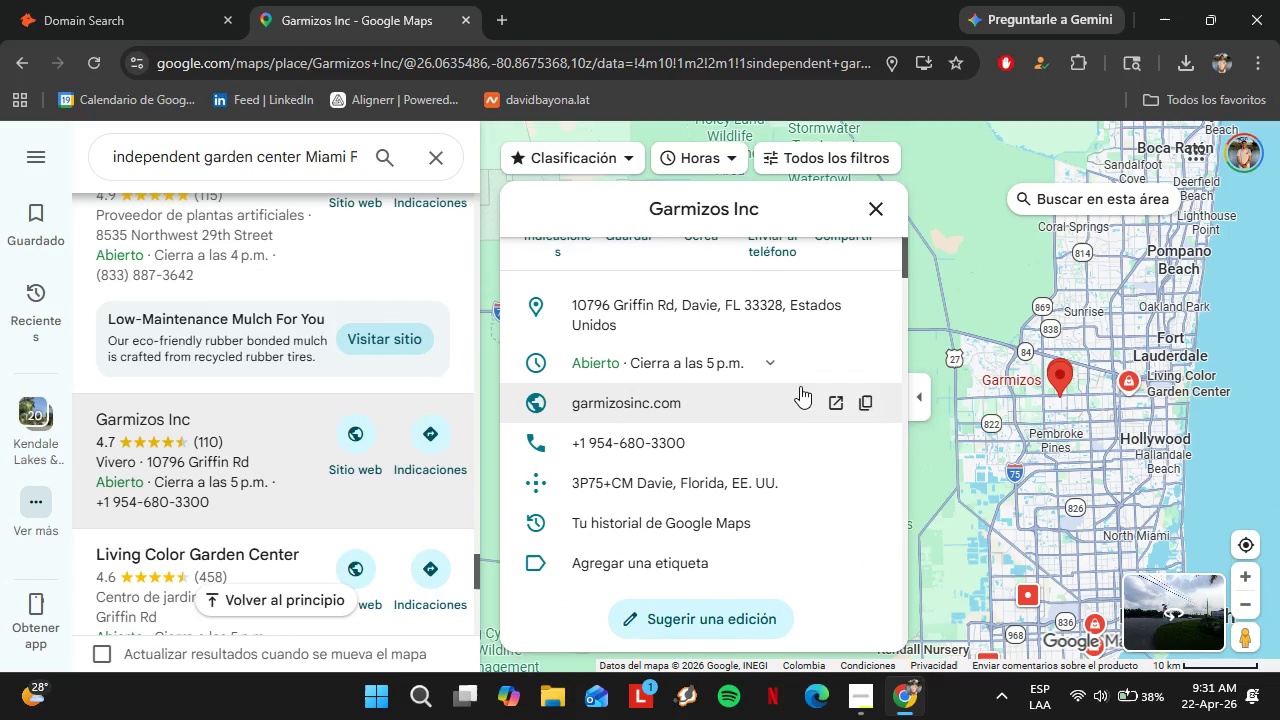 
left_click([864, 406])
 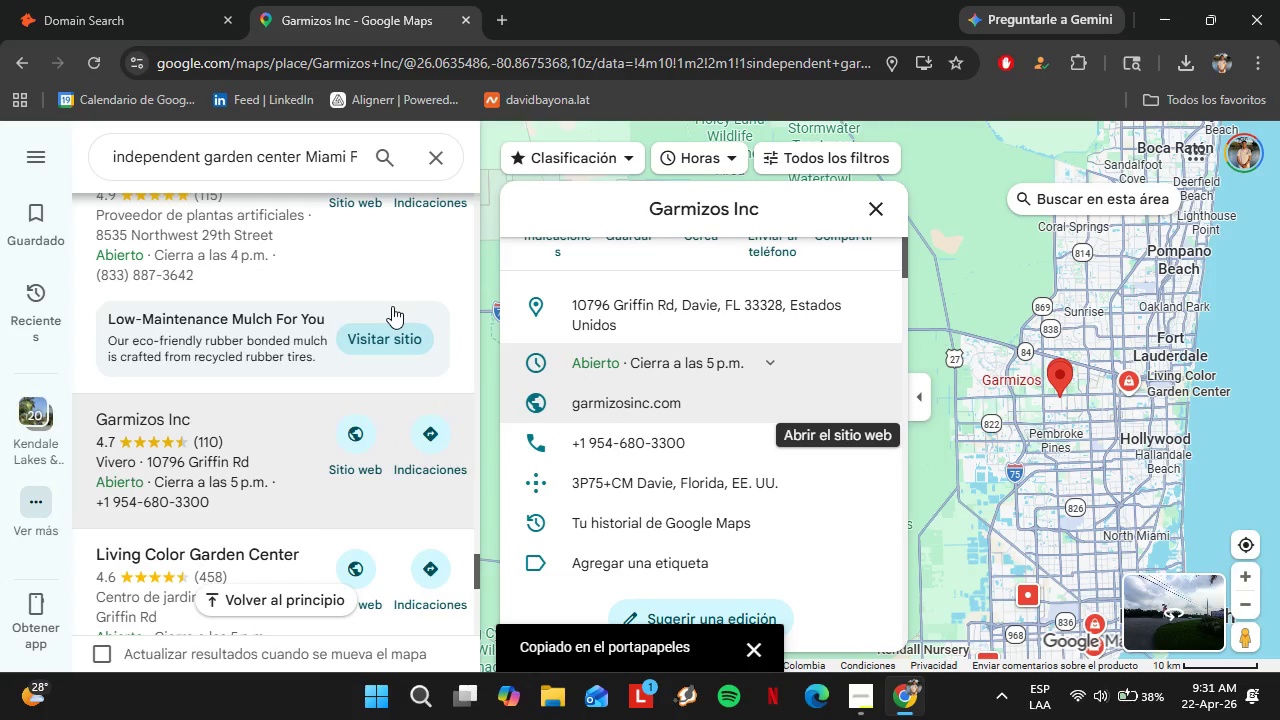 
left_click([151, 0])
 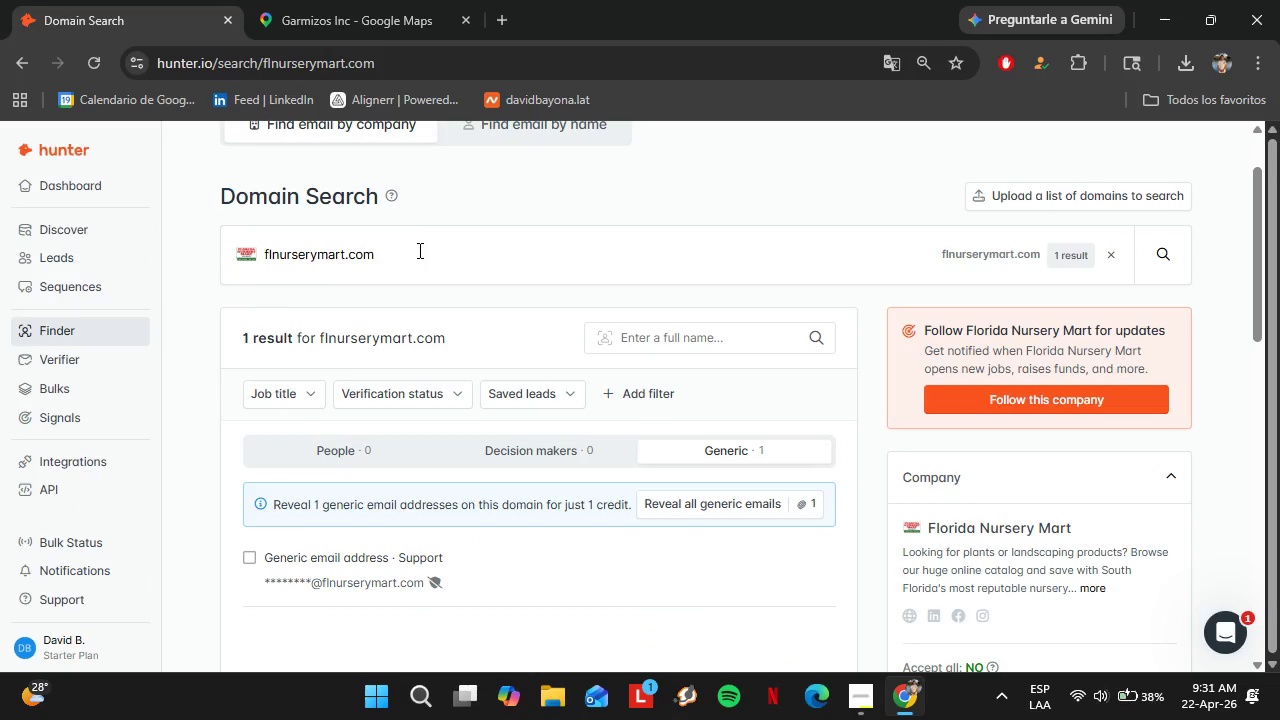 
left_click_drag(start_coordinate=[418, 250], to_coordinate=[257, 250])
 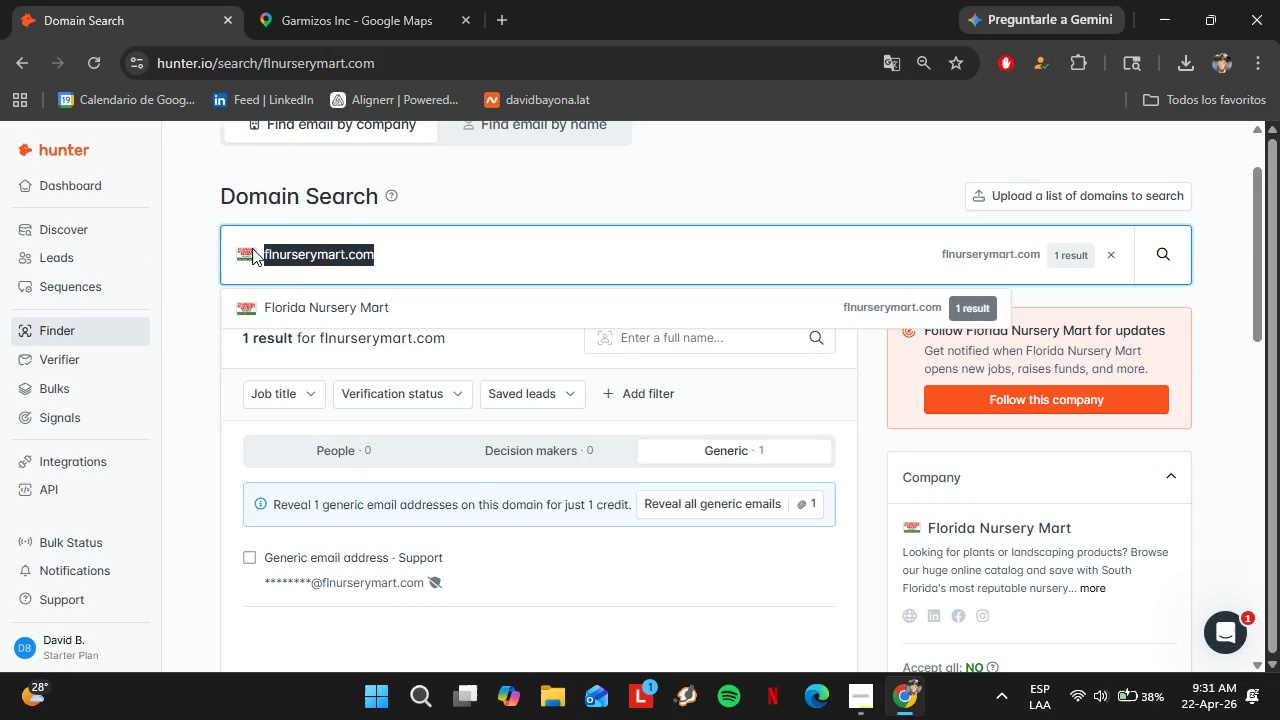 
key(Control+V)
 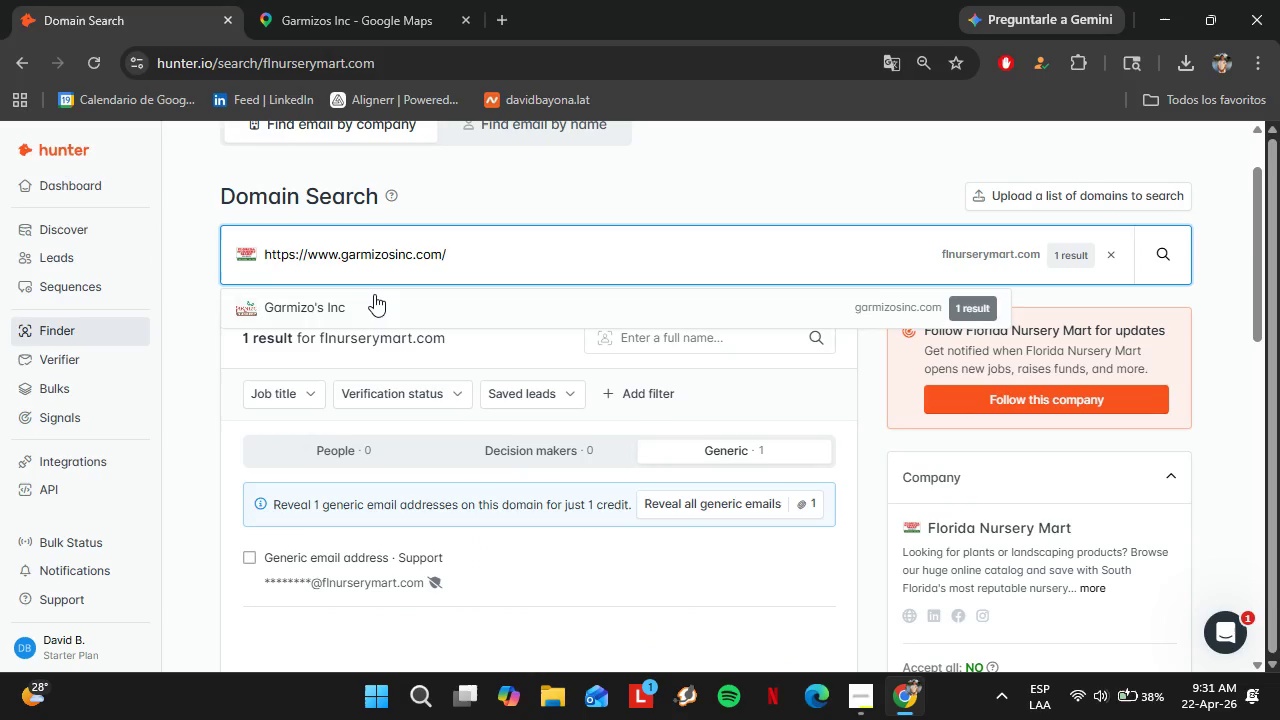 
left_click([374, 294])
 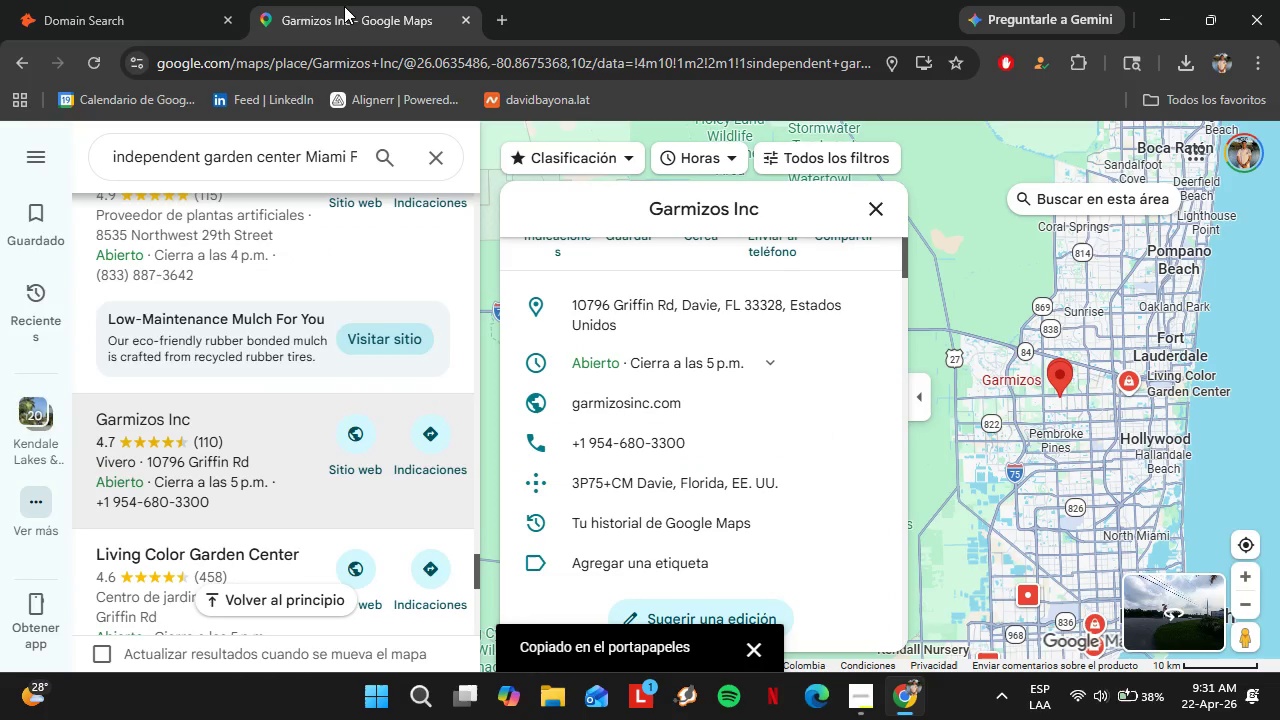 
left_click([208, 467])
 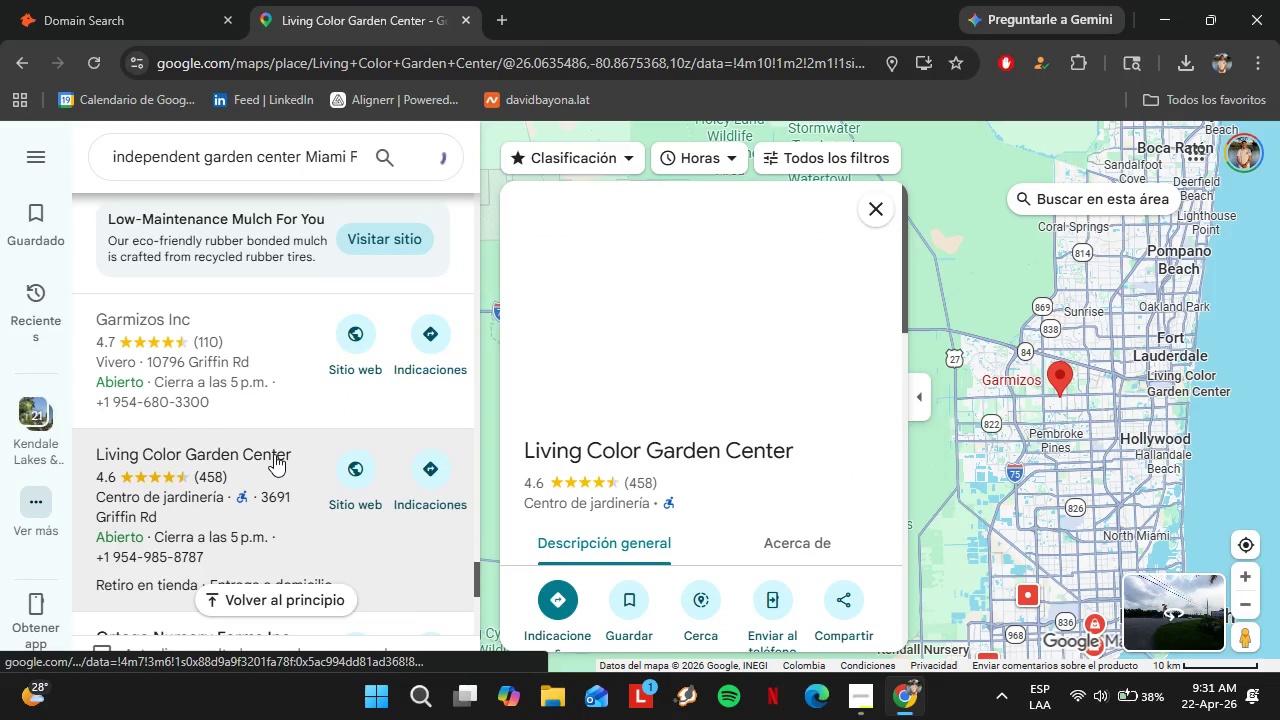 
scroll: coordinate [754, 391], scroll_direction: down, amount: 5.0
 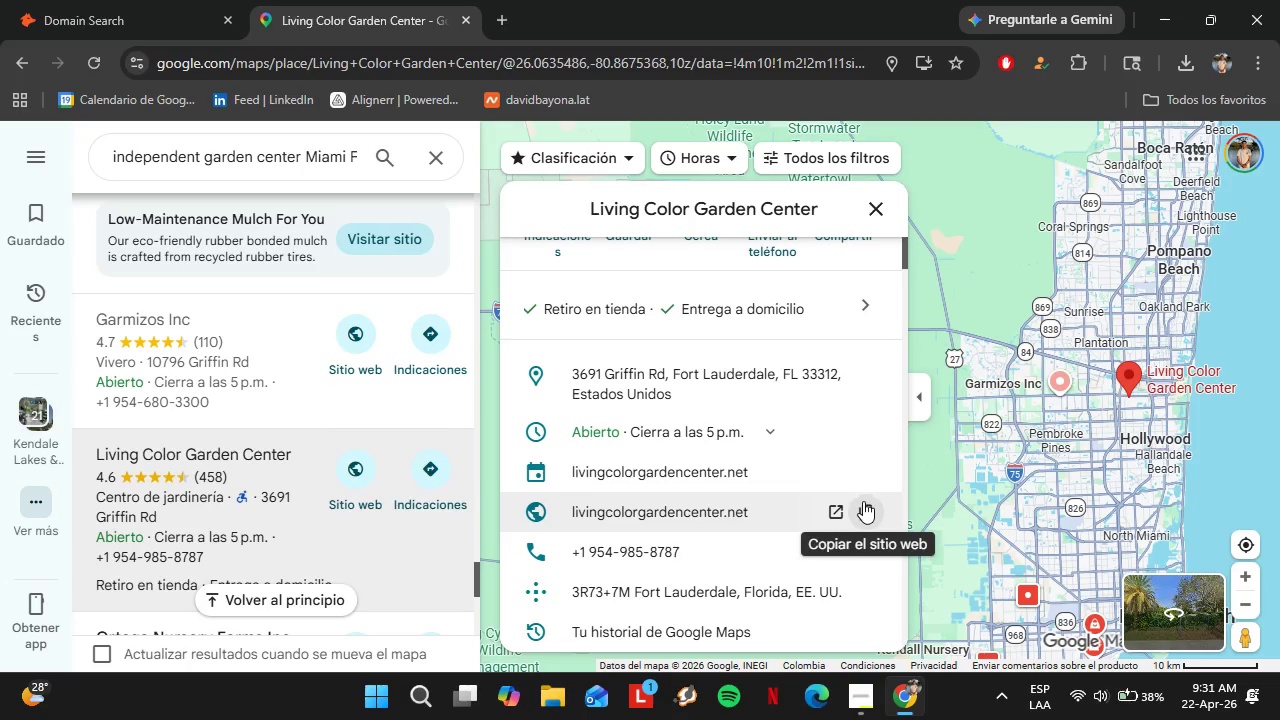 
left_click([866, 515])
 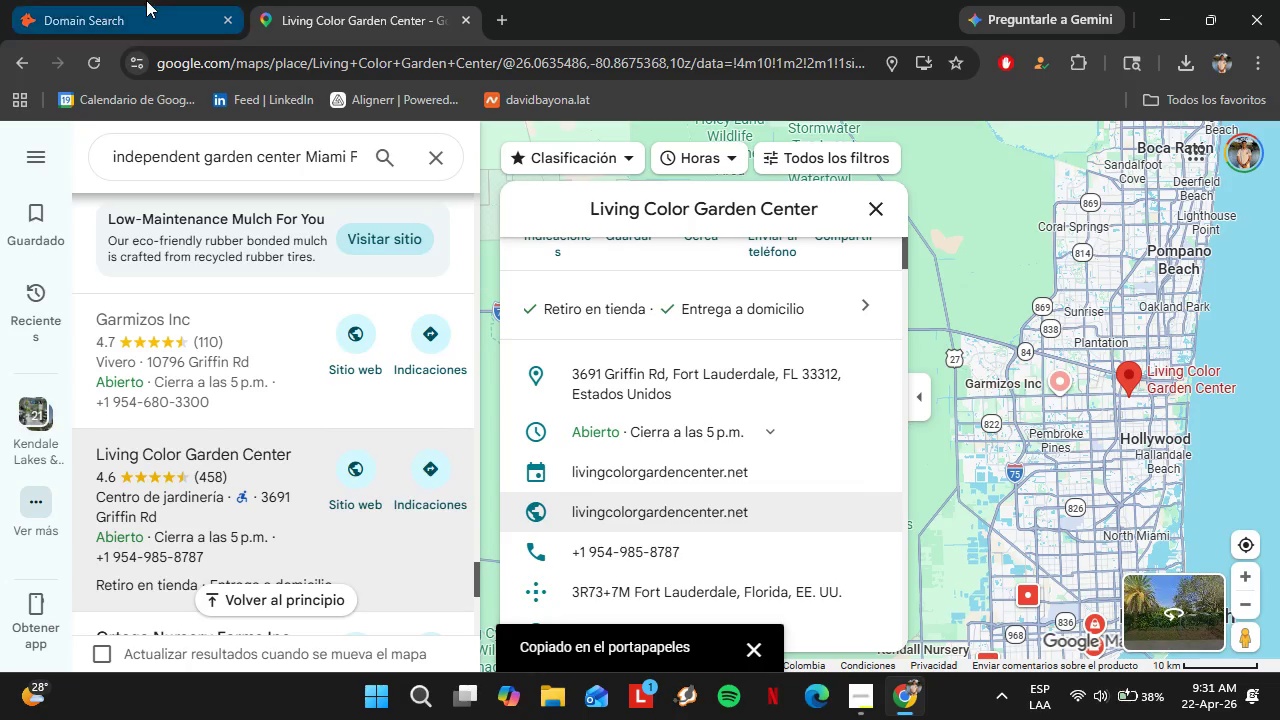 
left_click([146, 0])
 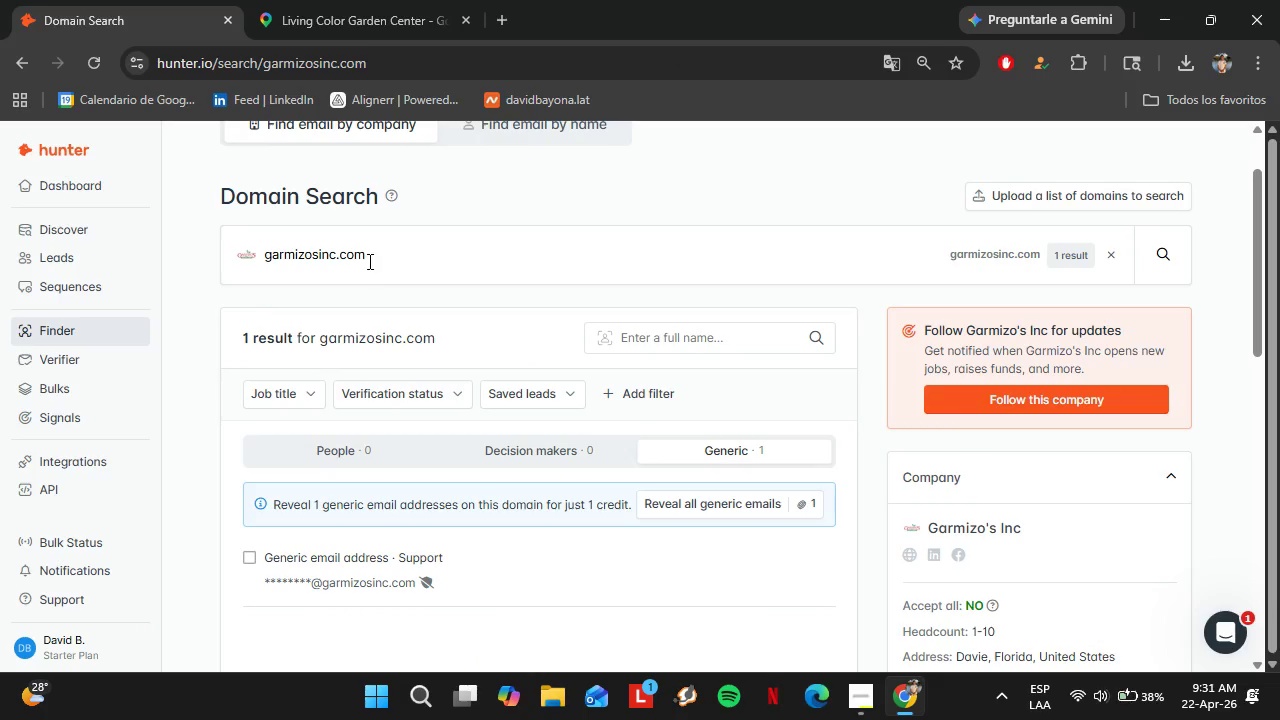 
left_click_drag(start_coordinate=[368, 259], to_coordinate=[246, 248])
 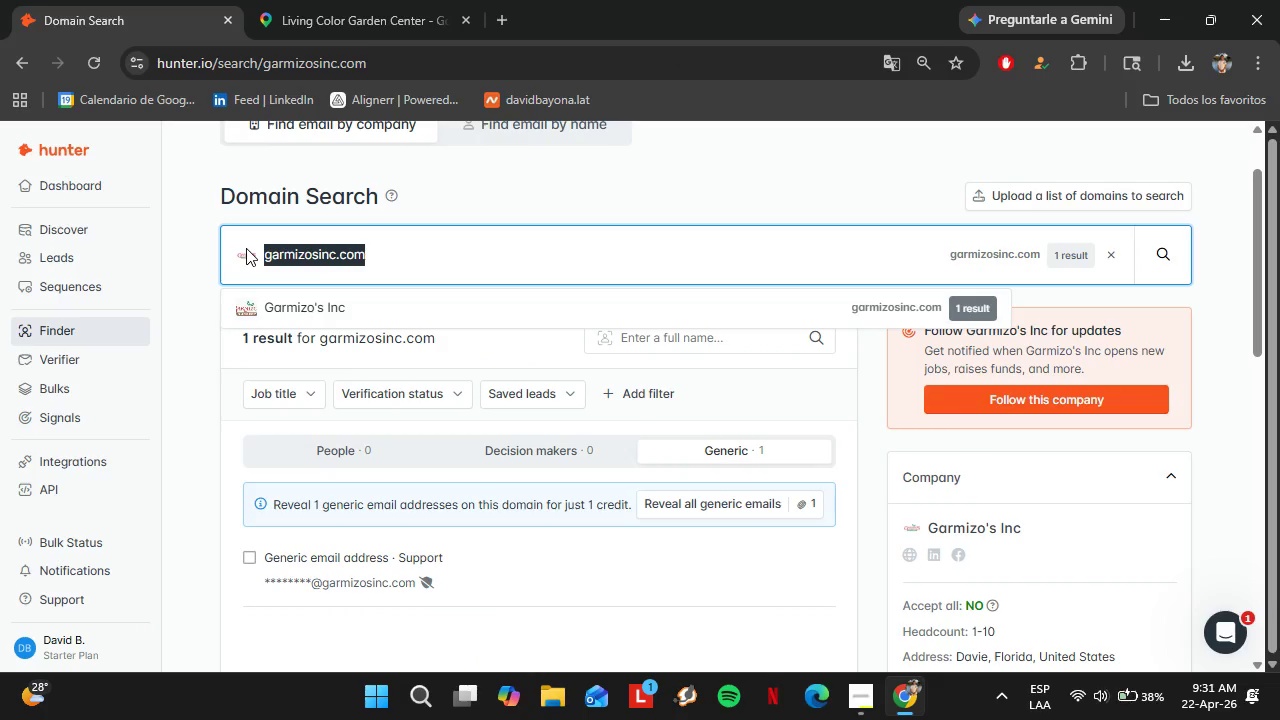 
key(Control+V)
 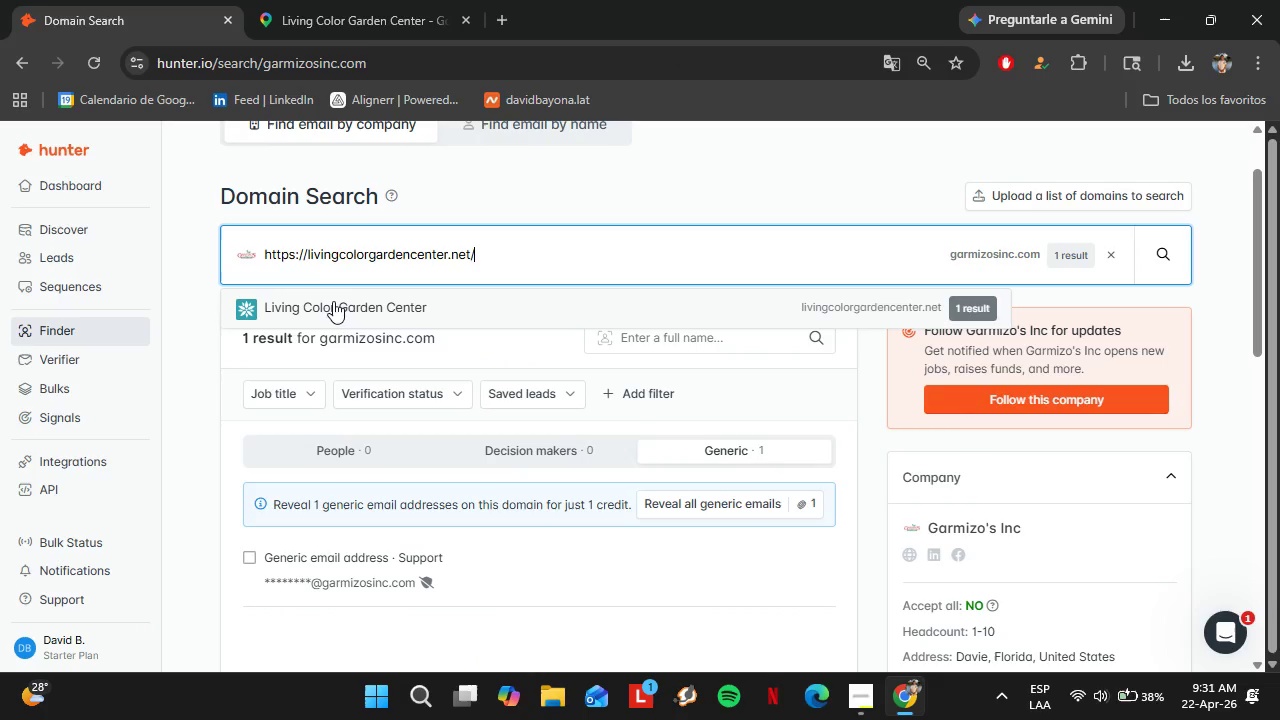 
left_click([331, 299])
 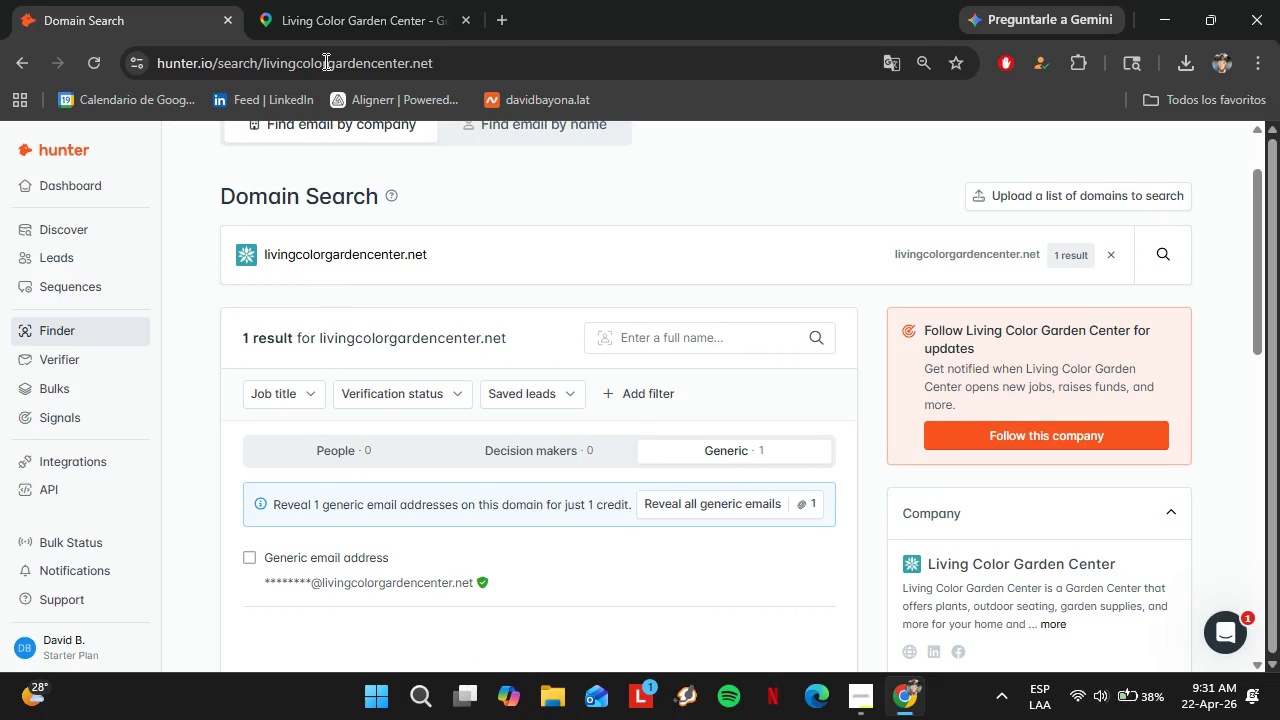 
left_click([313, 0])
 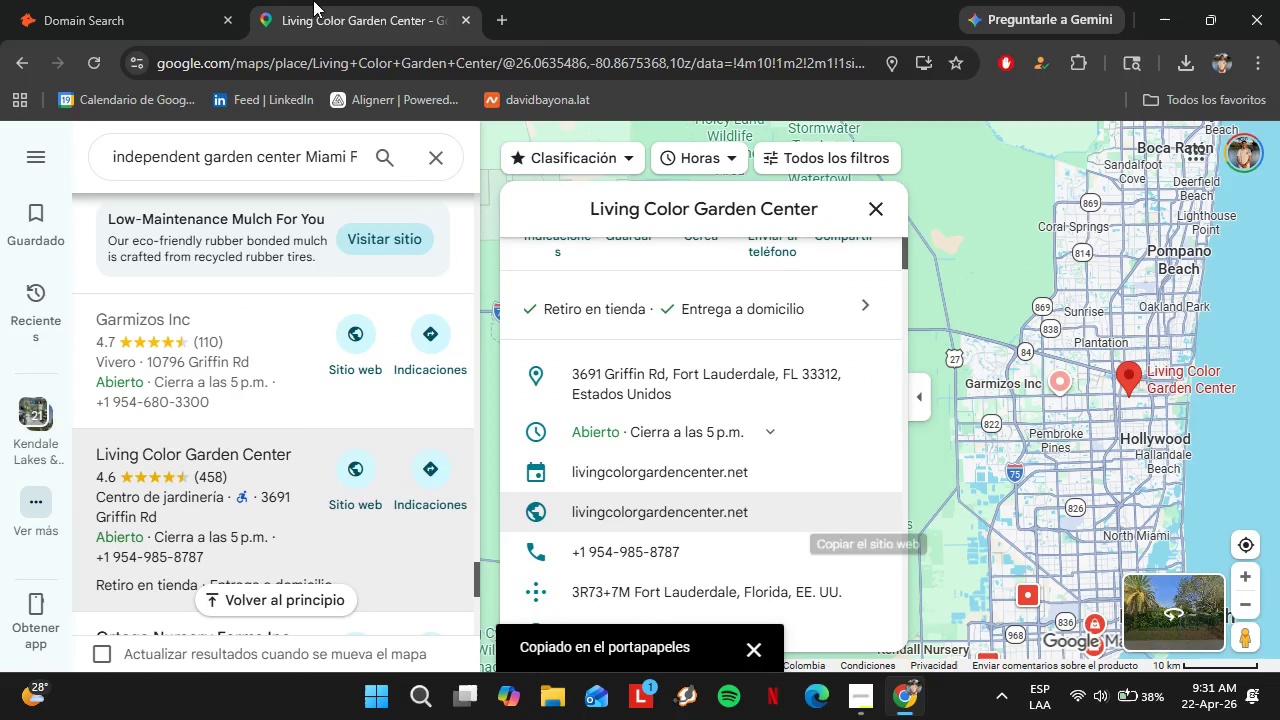 
left_click([229, 444])
 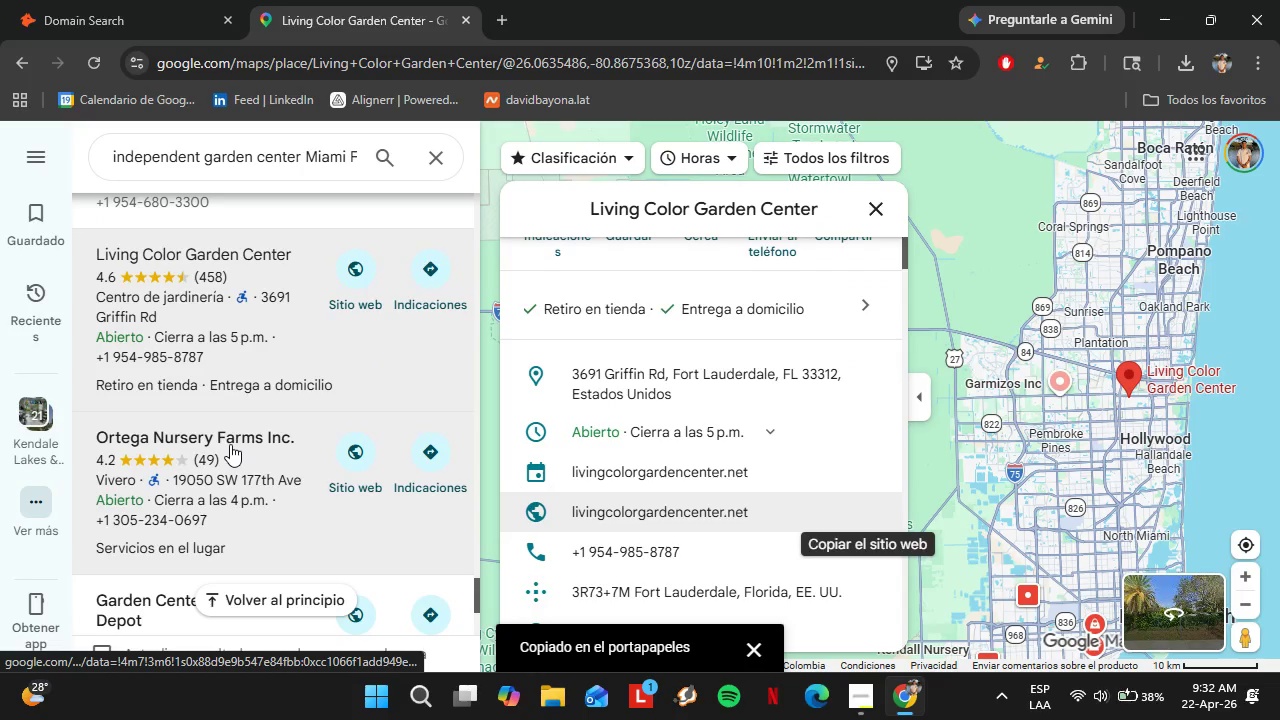 
scroll: coordinate [765, 393], scroll_direction: down, amount: 6.0
 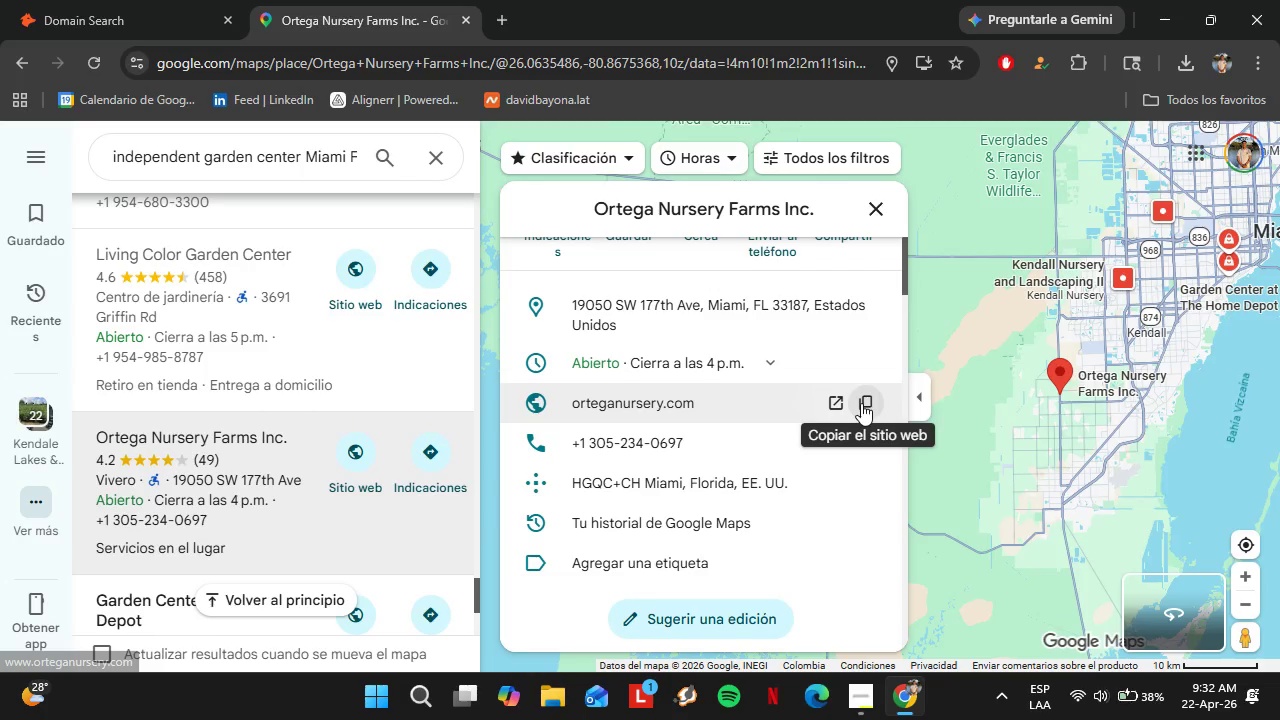 
left_click([68, 0])
 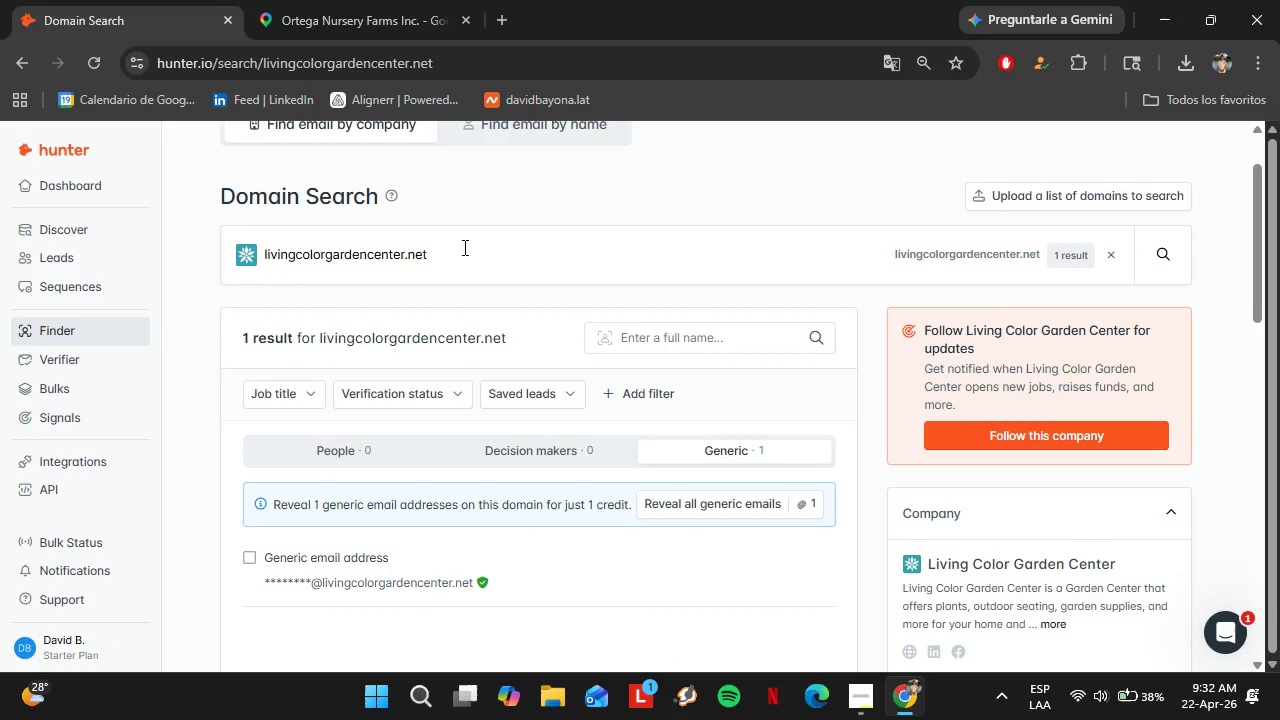 
left_click_drag(start_coordinate=[463, 247], to_coordinate=[245, 256])
 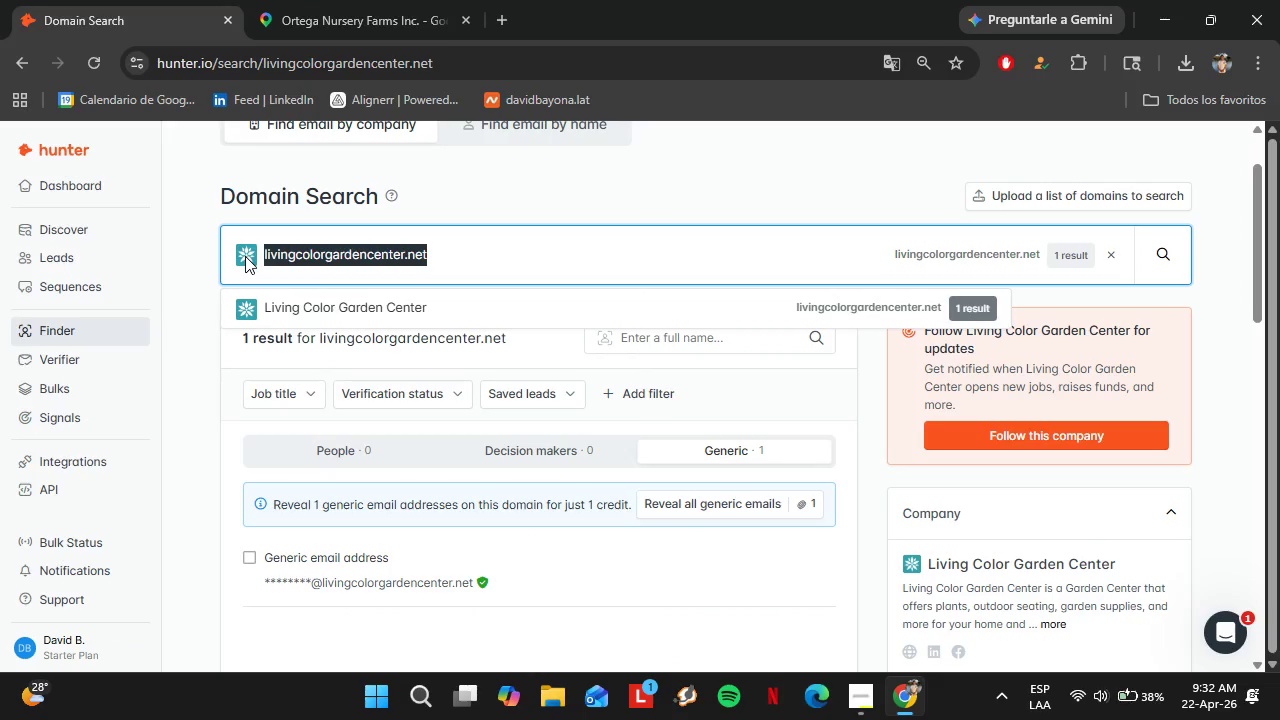 
key(Control+V)
 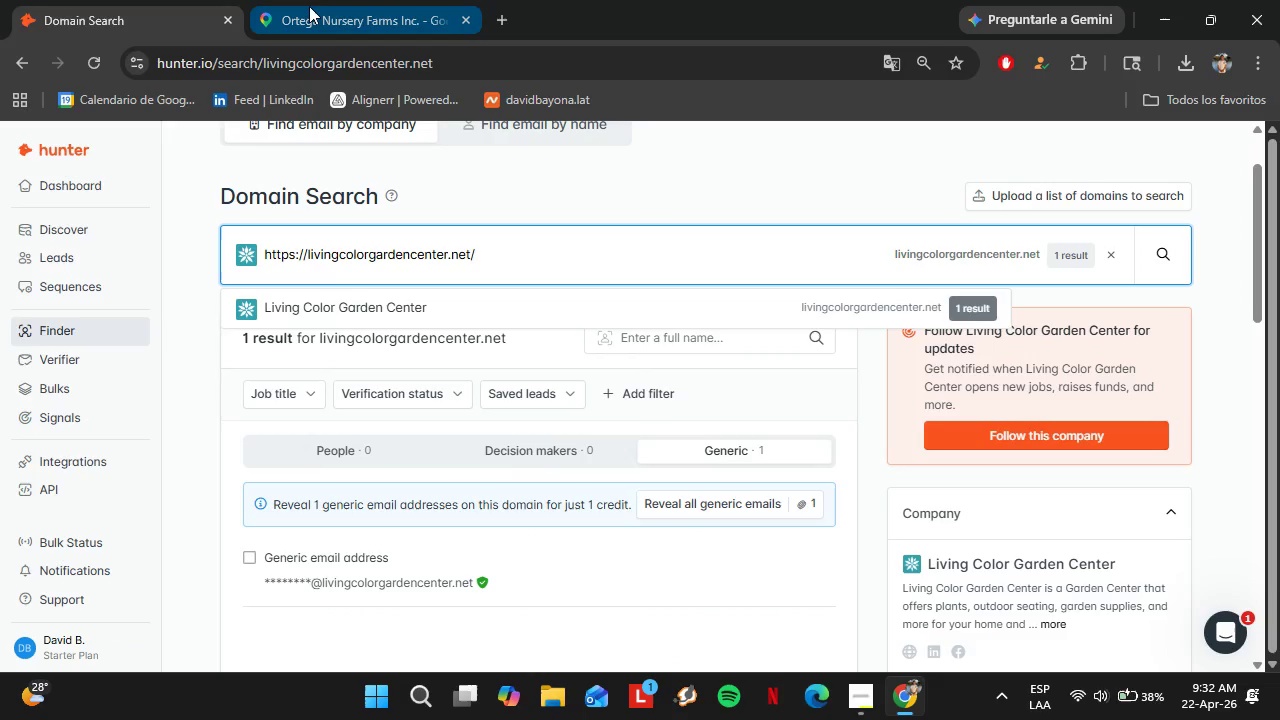 
left_click([309, 6])
 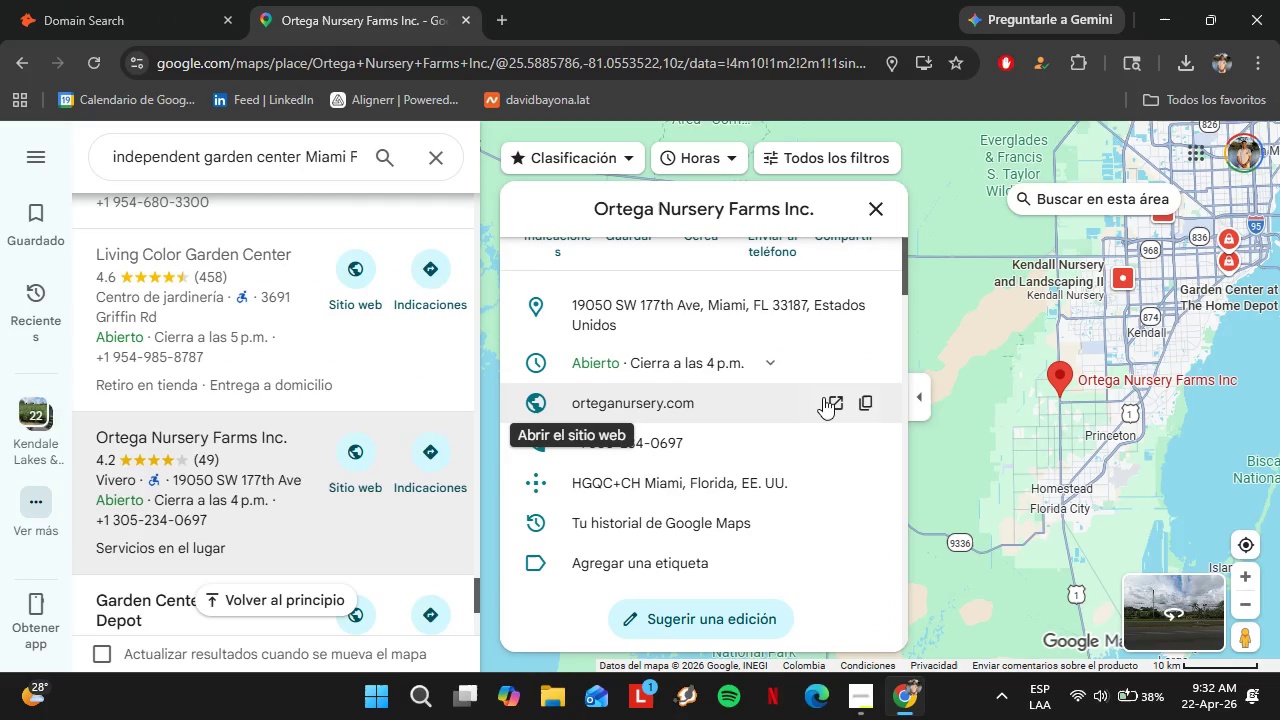 
left_click([866, 406])
 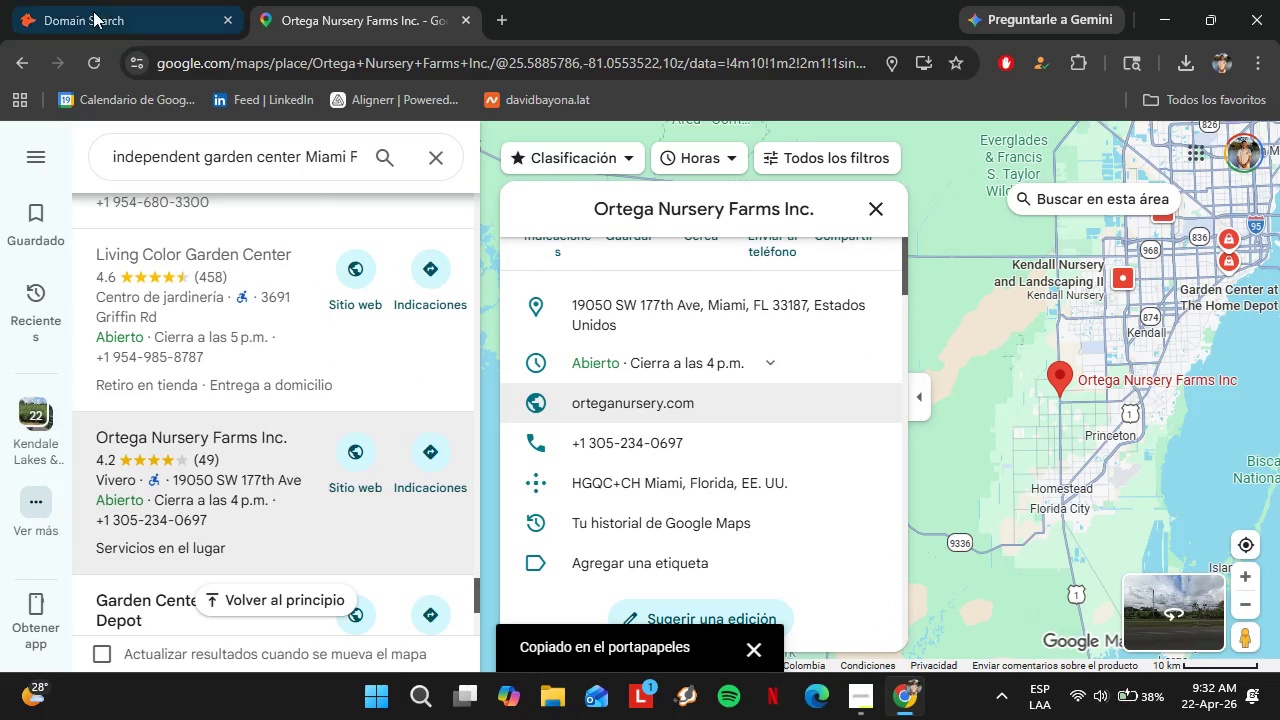 
left_click([93, 11])
 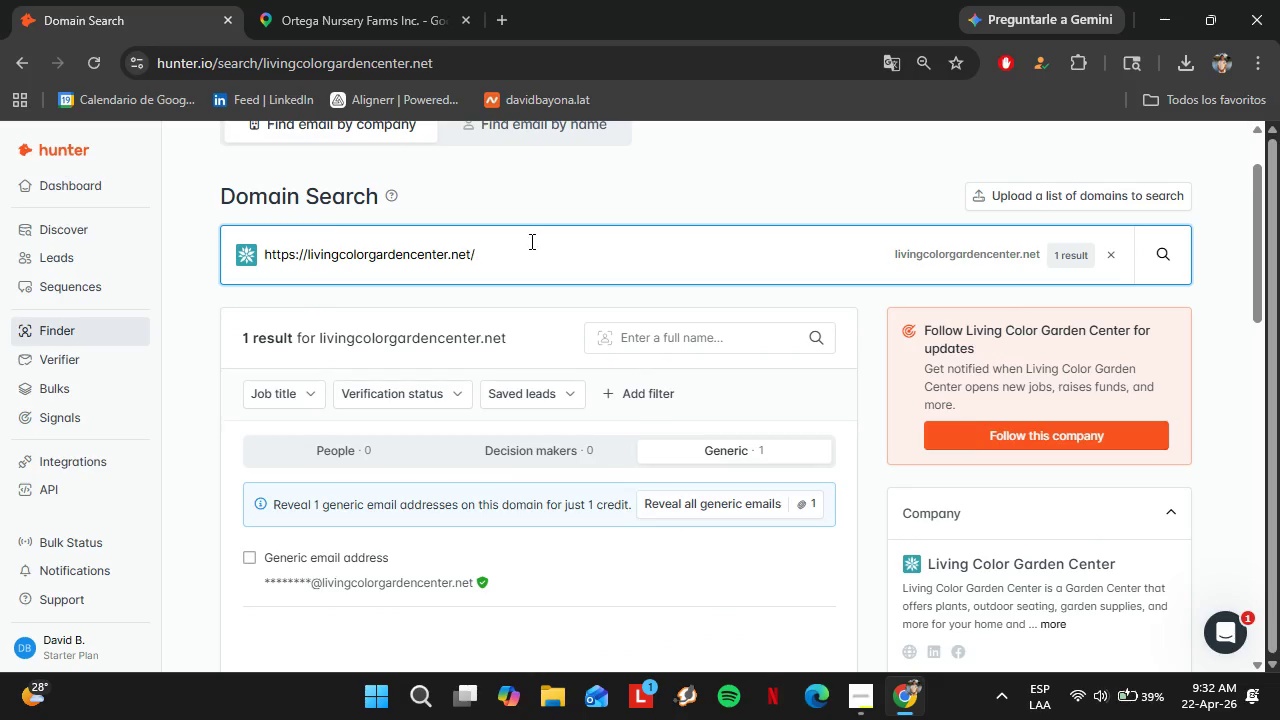 
left_click_drag(start_coordinate=[484, 244], to_coordinate=[255, 248])
 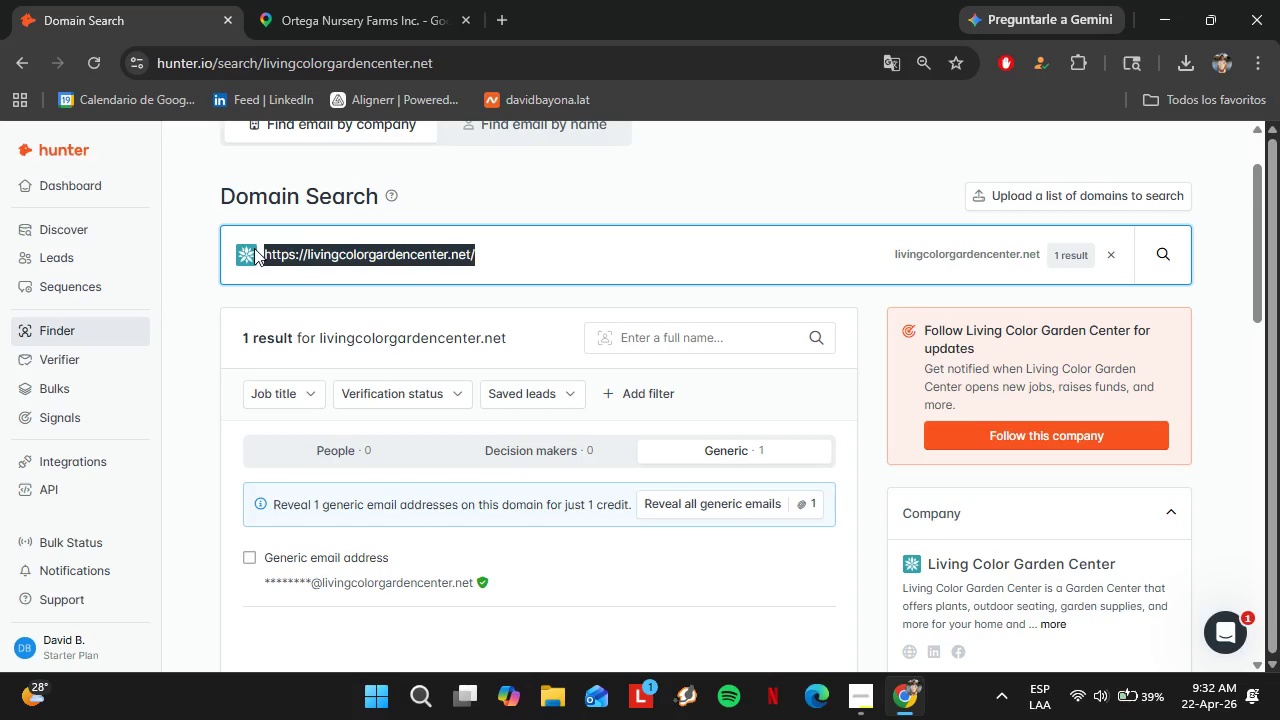 
key(Control+V)
 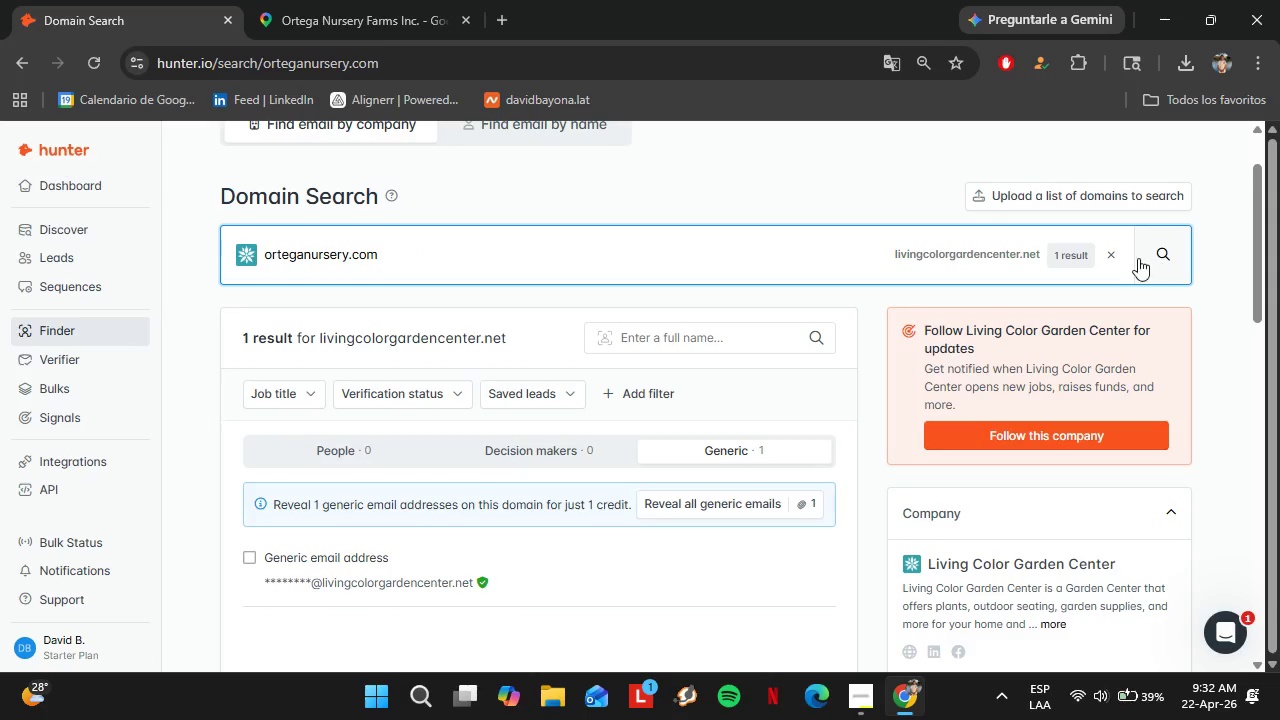 
wait(5.28)
 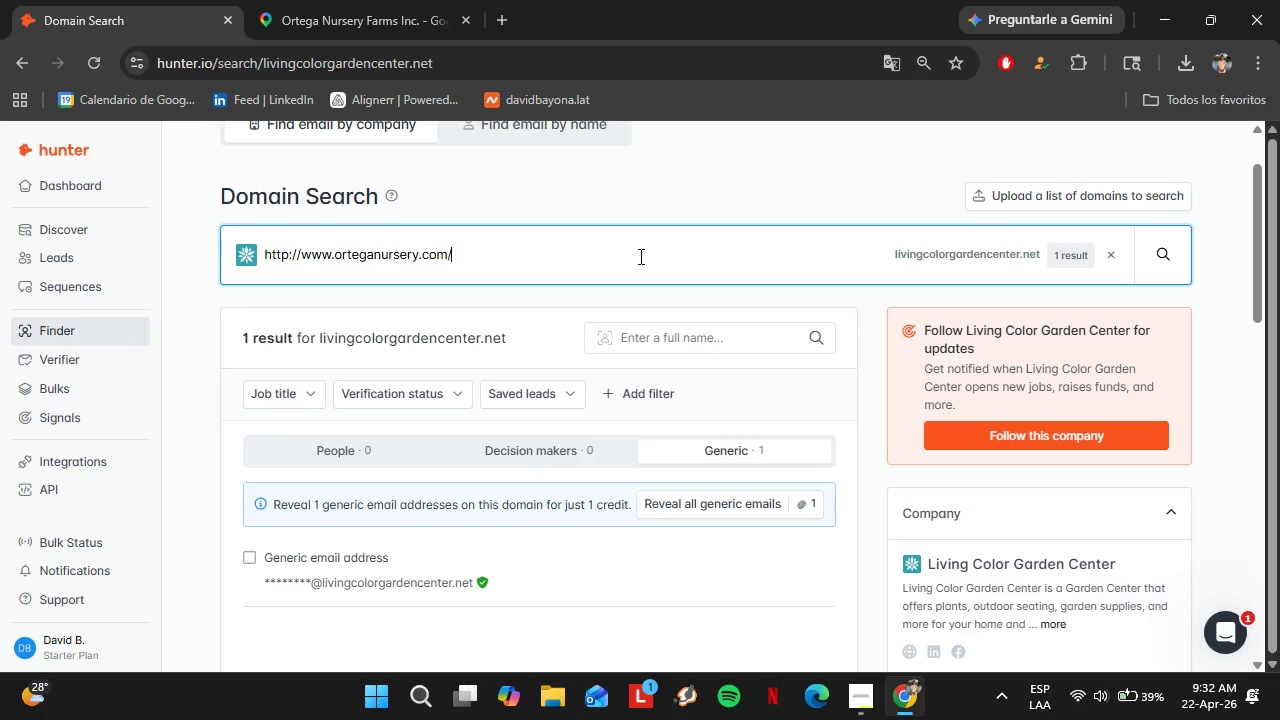 
left_click([416, 0])
 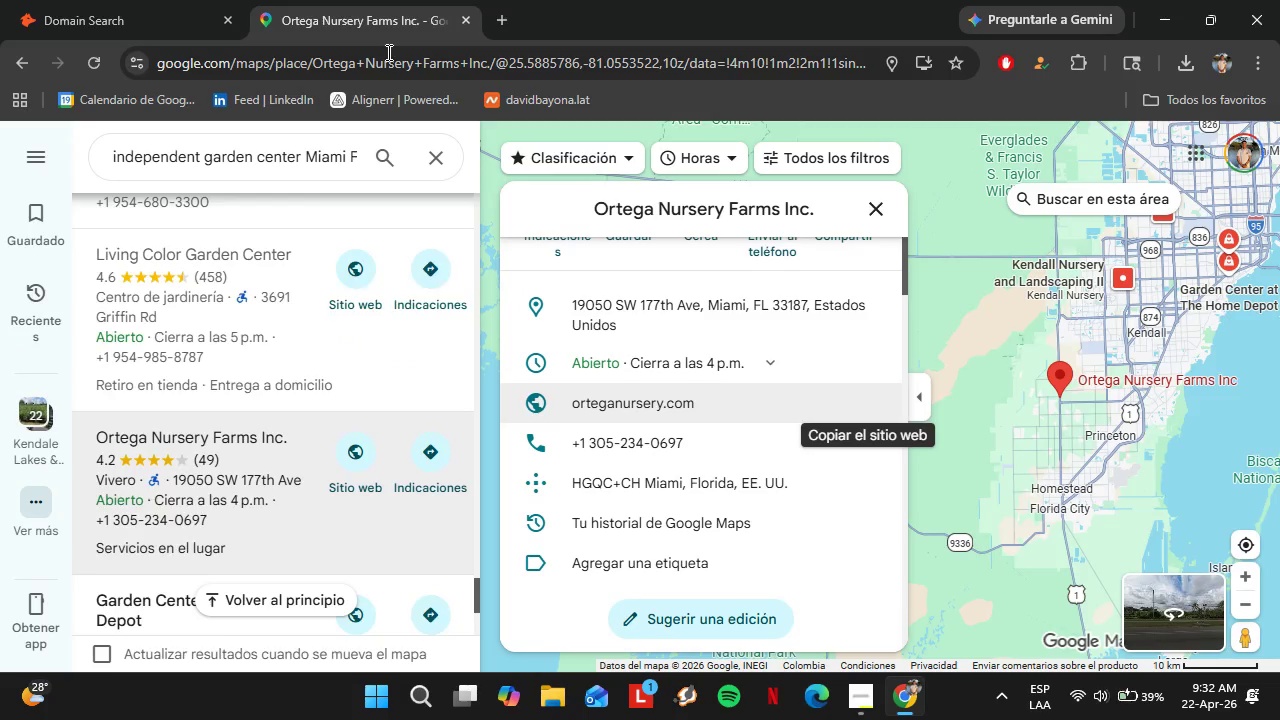 
scroll: coordinate [194, 432], scroll_direction: down, amount: 2.0
 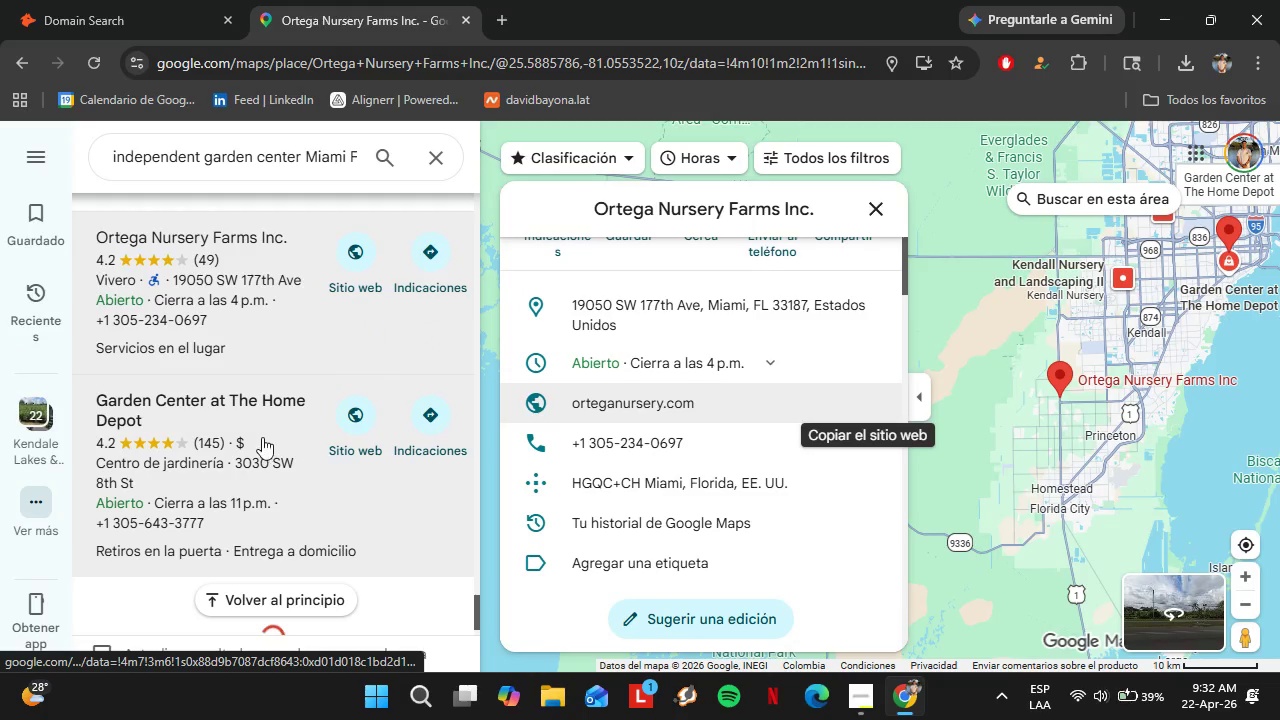 
left_click([259, 435])
 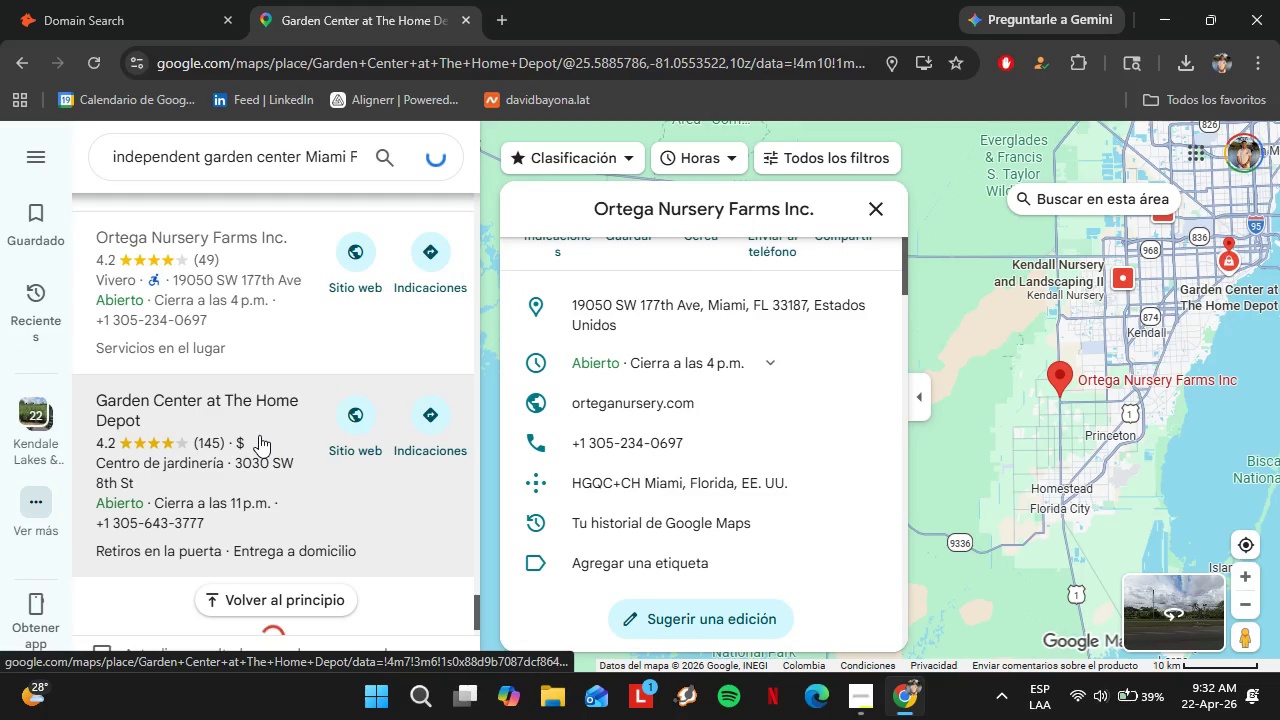 
scroll: coordinate [780, 484], scroll_direction: down, amount: 2.0
 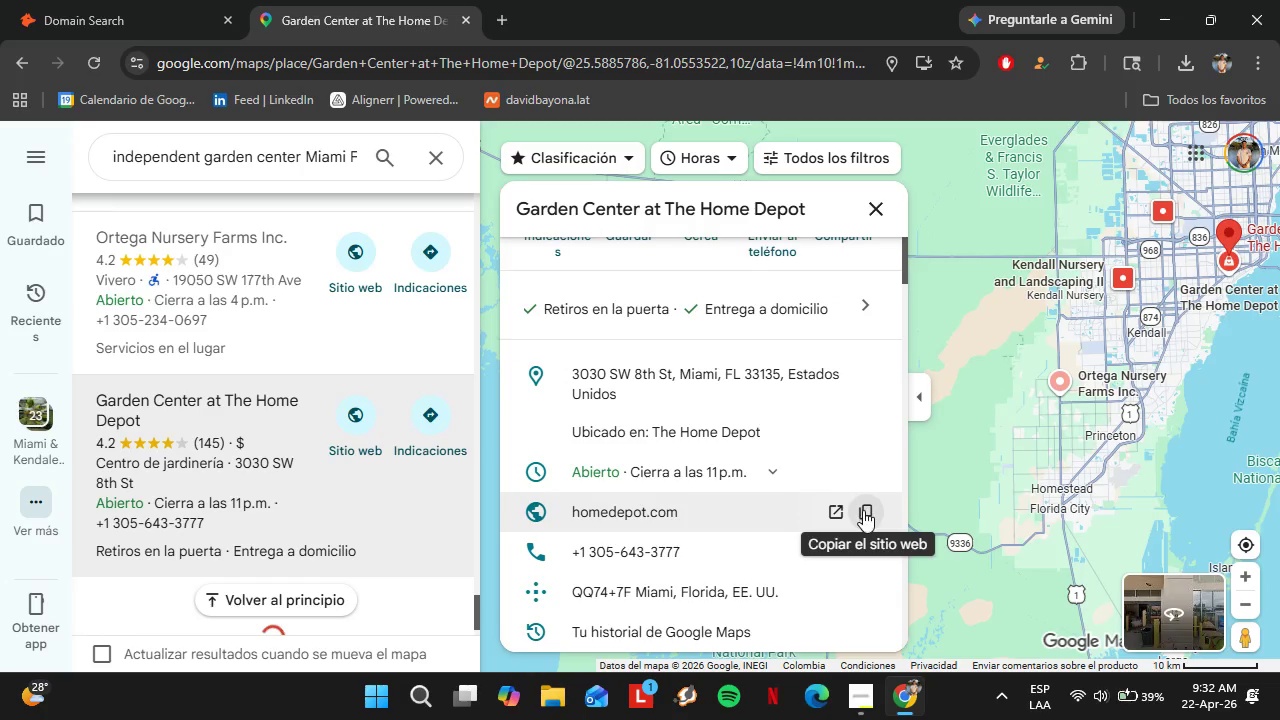 
left_click([863, 510])
 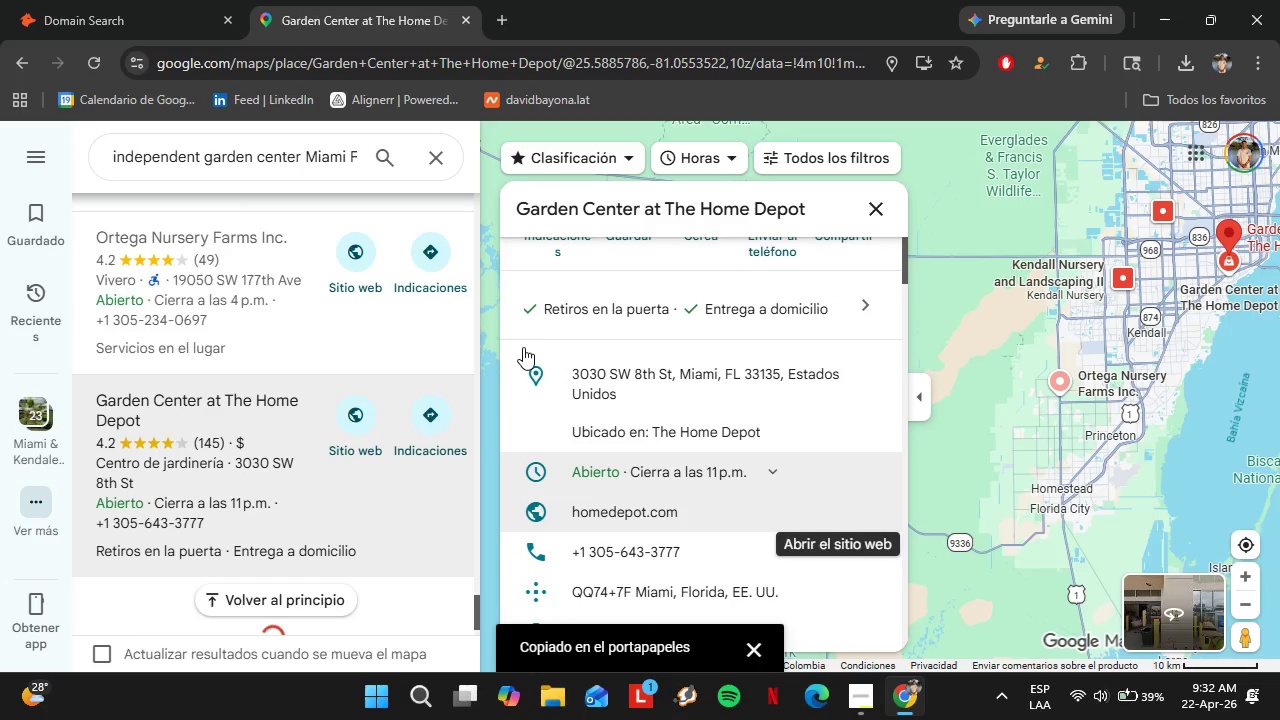 
left_click([183, 0])
 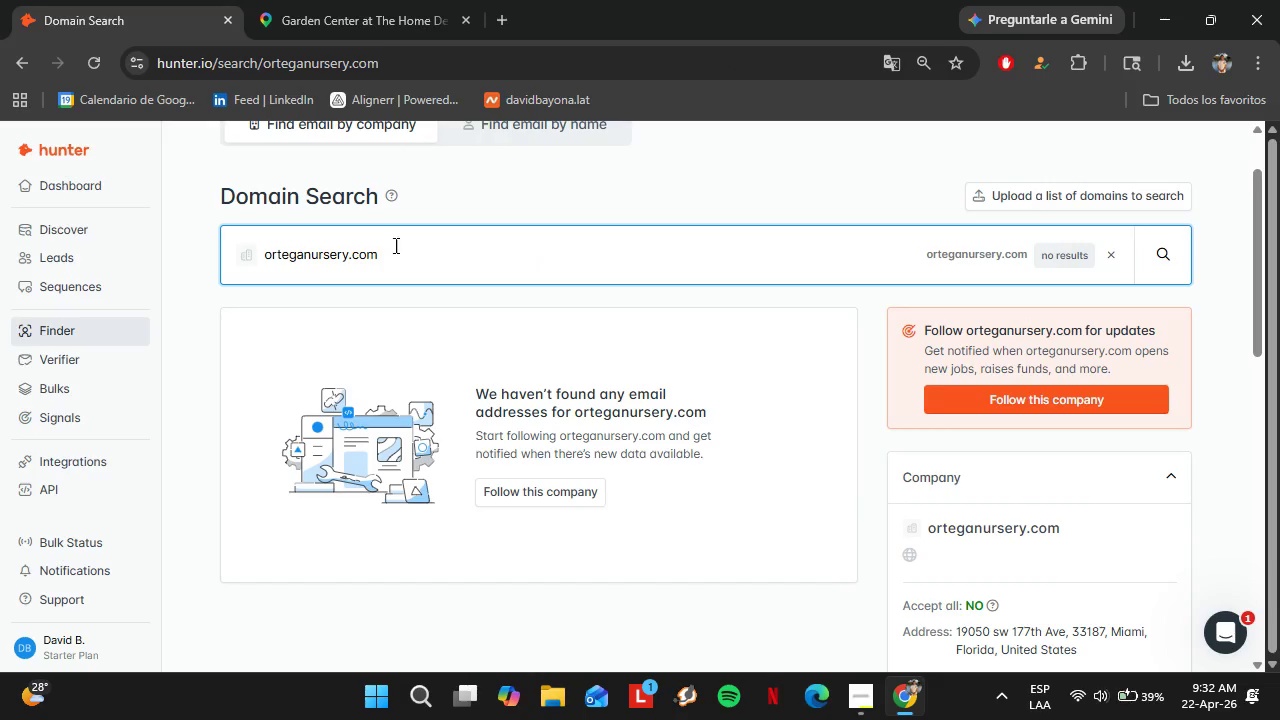 
left_click_drag(start_coordinate=[392, 245], to_coordinate=[245, 237])
 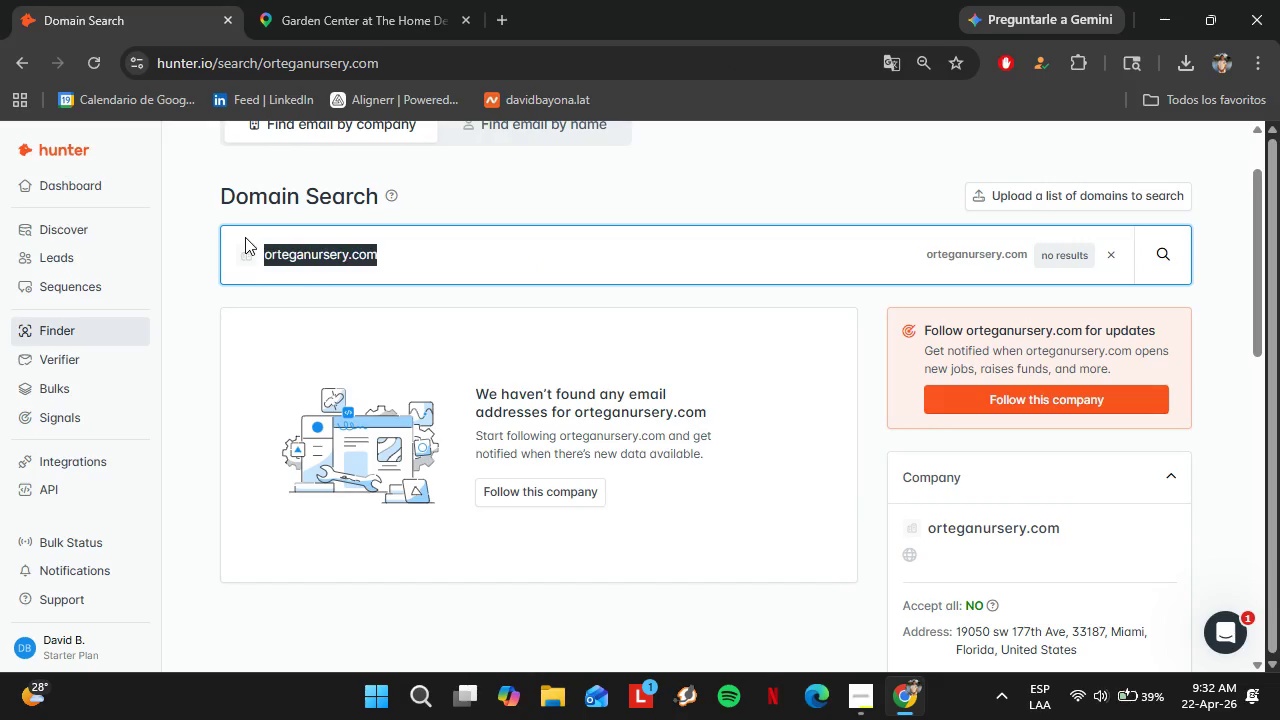 
key(Control+V)
 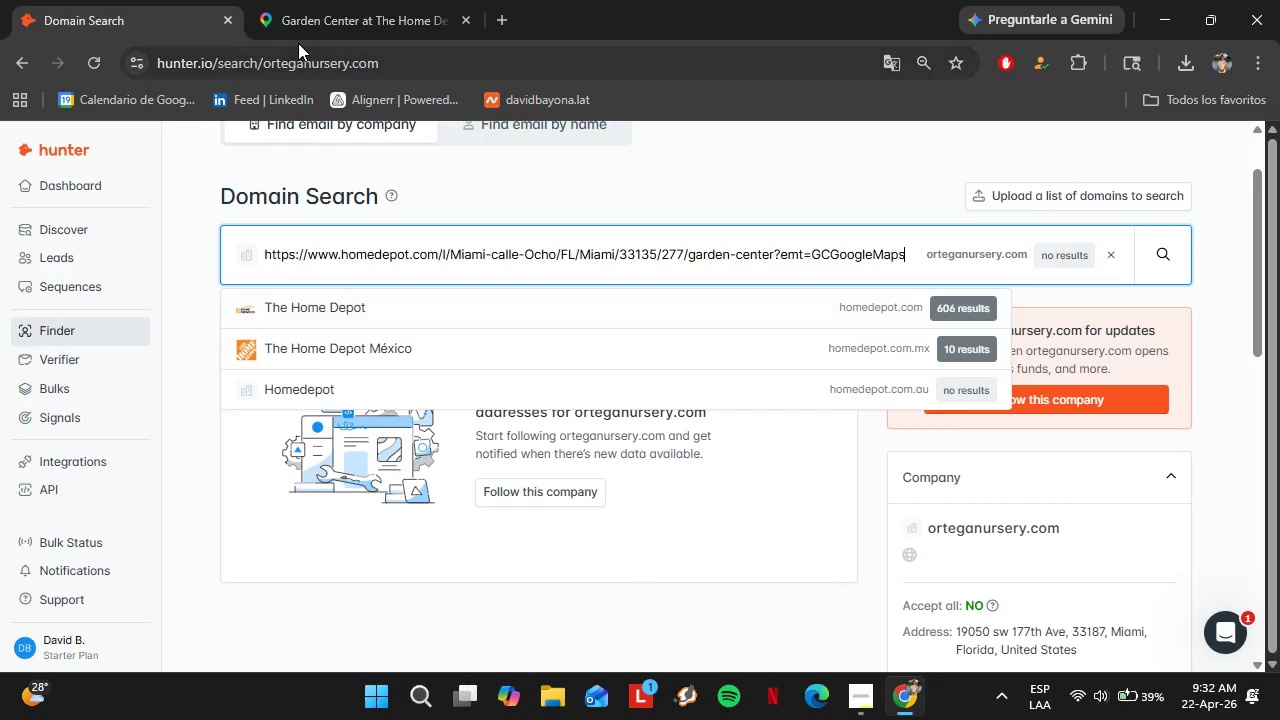 
left_click([313, 0])
 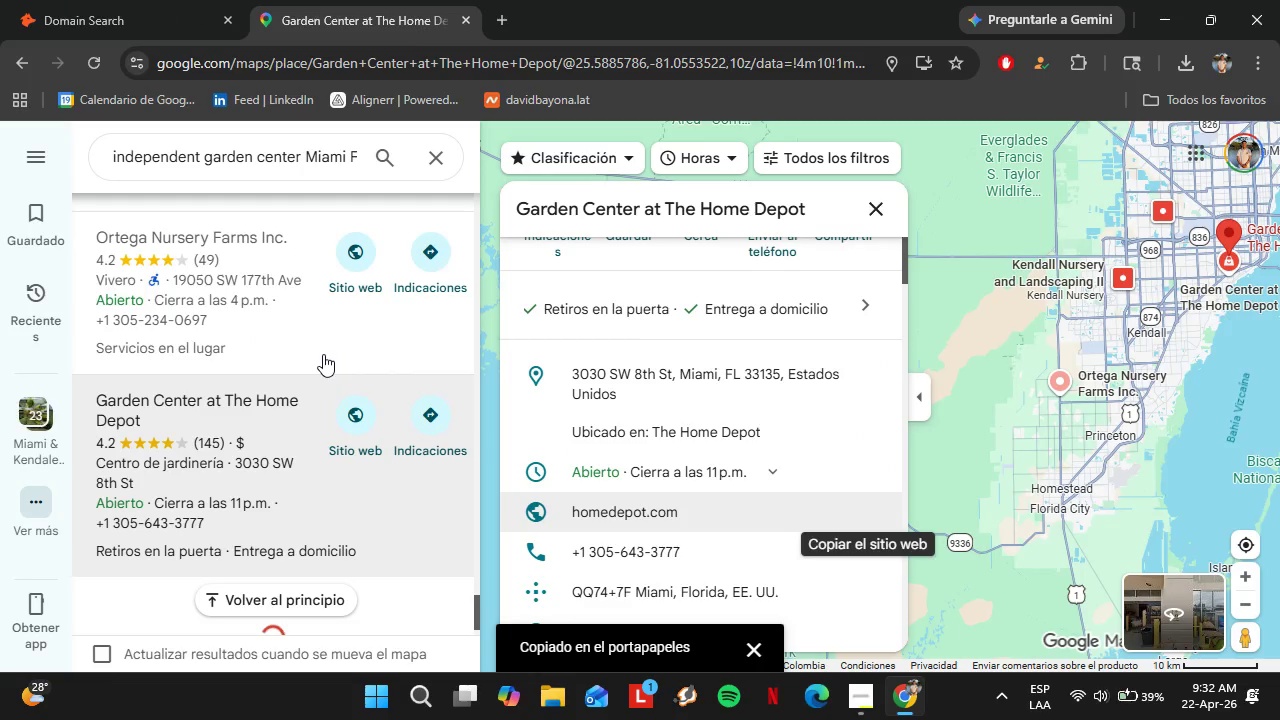 
scroll: coordinate [284, 352], scroll_direction: down, amount: 3.0
 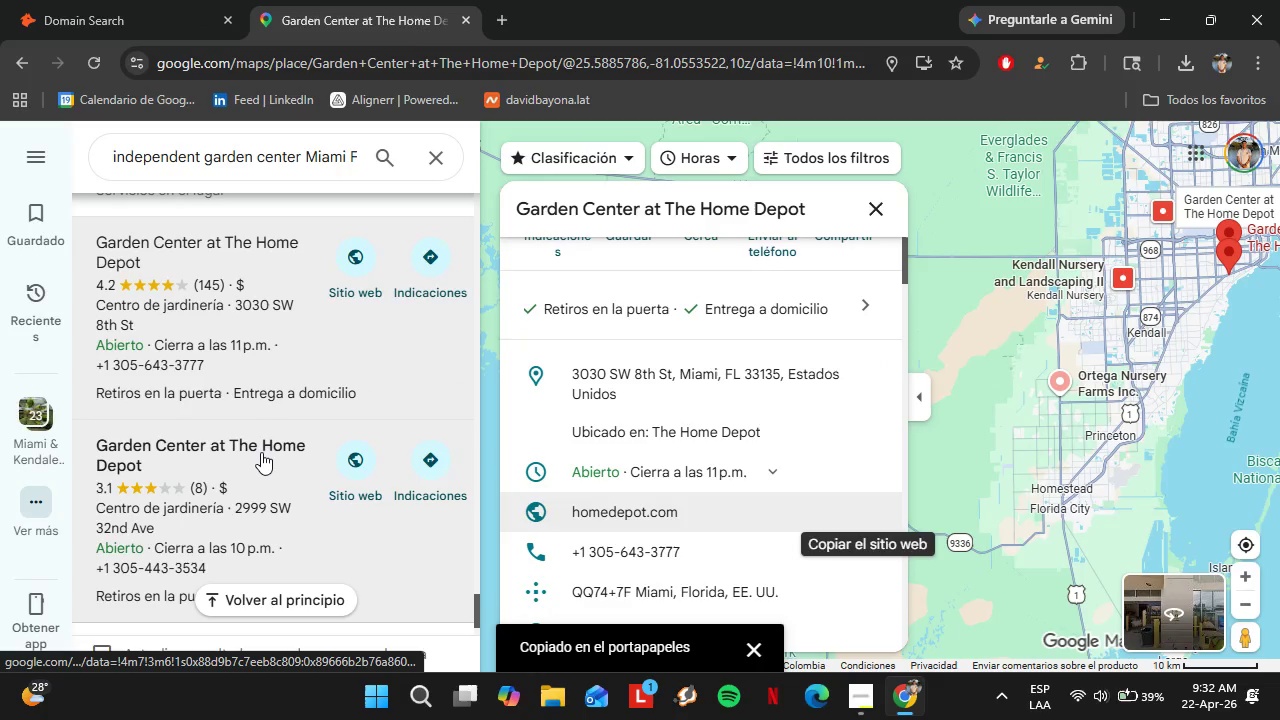 
left_click([261, 452])
 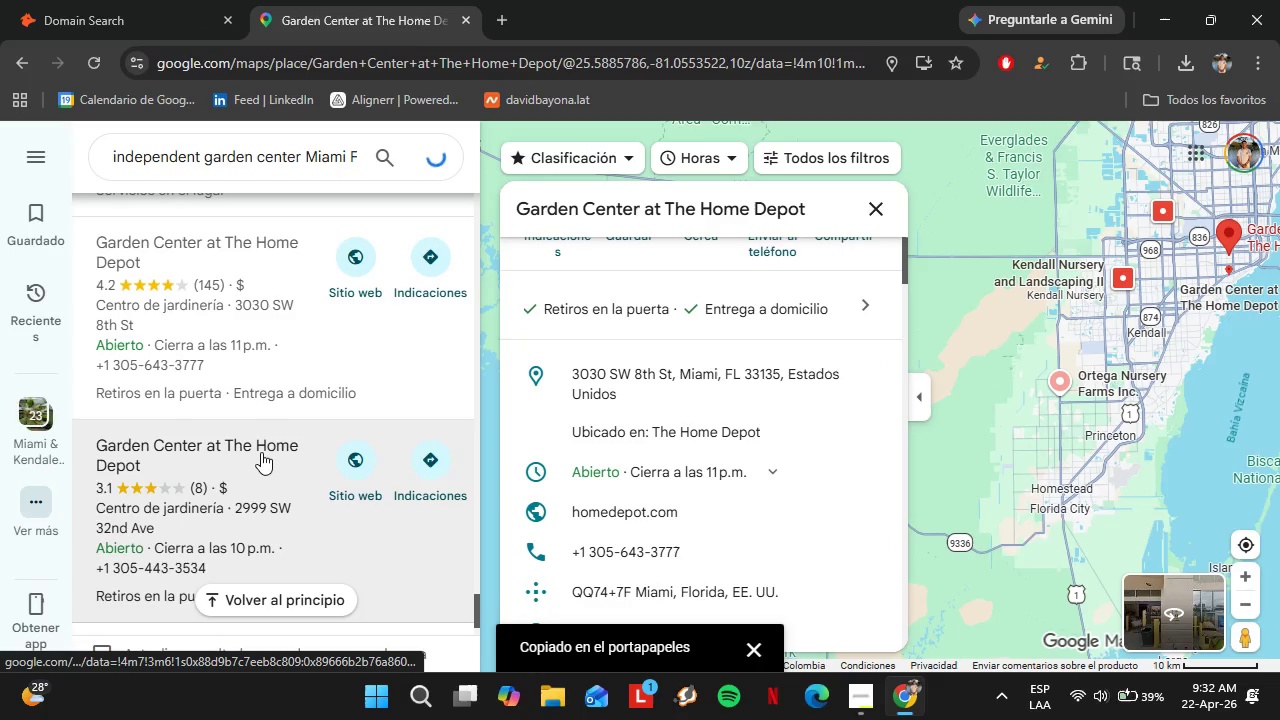 
scroll: coordinate [280, 364], scroll_direction: down, amount: 2.0
 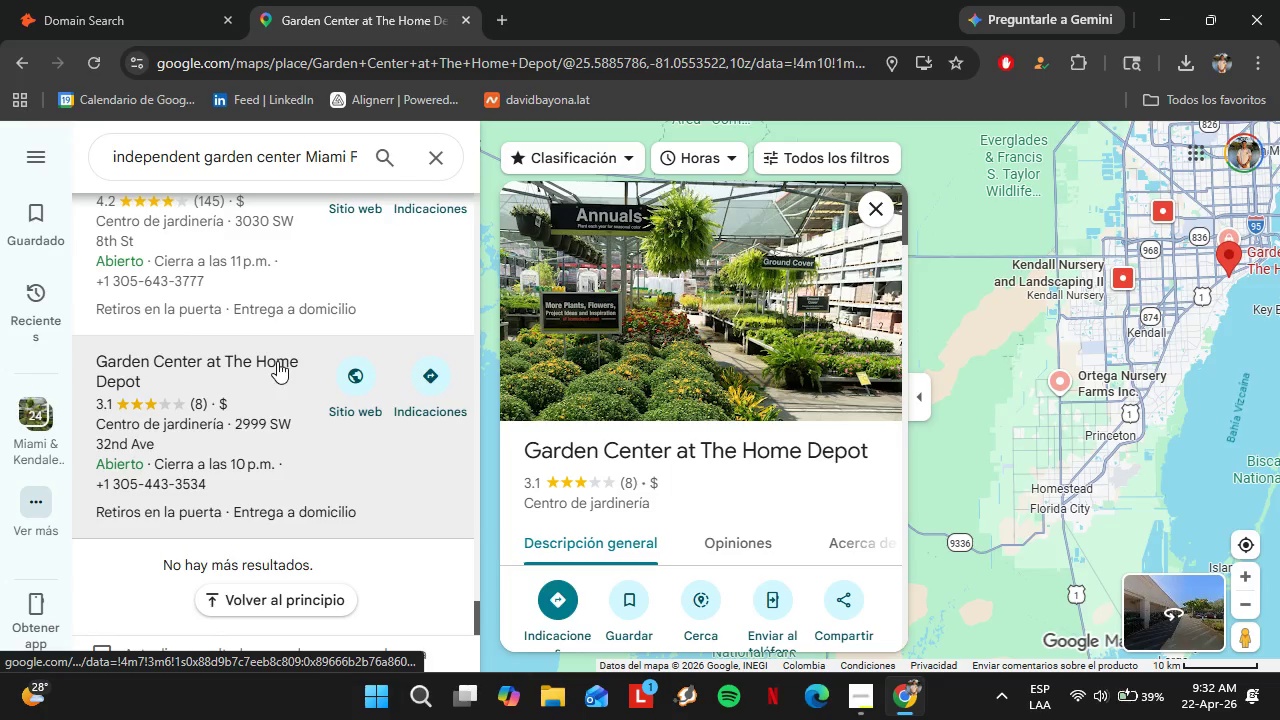 
scroll: coordinate [237, 269], scroll_direction: up, amount: 58.0
 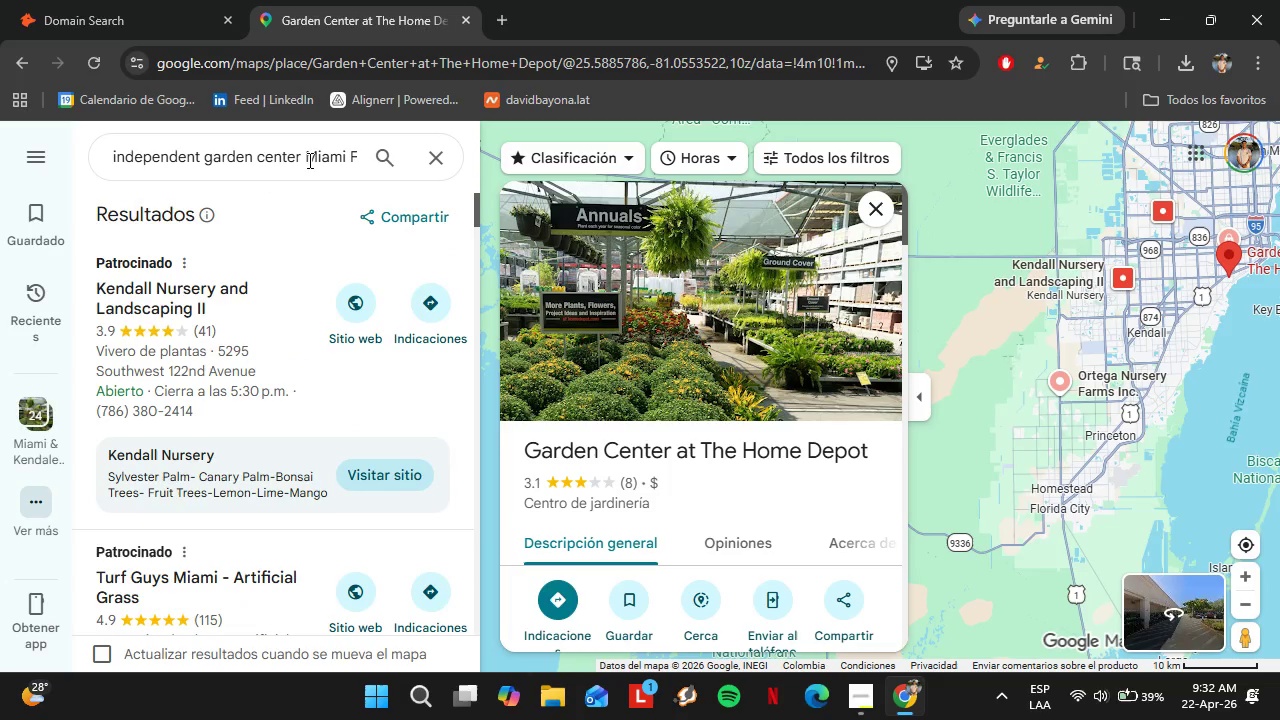 
left_click_drag(start_coordinate=[307, 160], to_coordinate=[368, 164])
 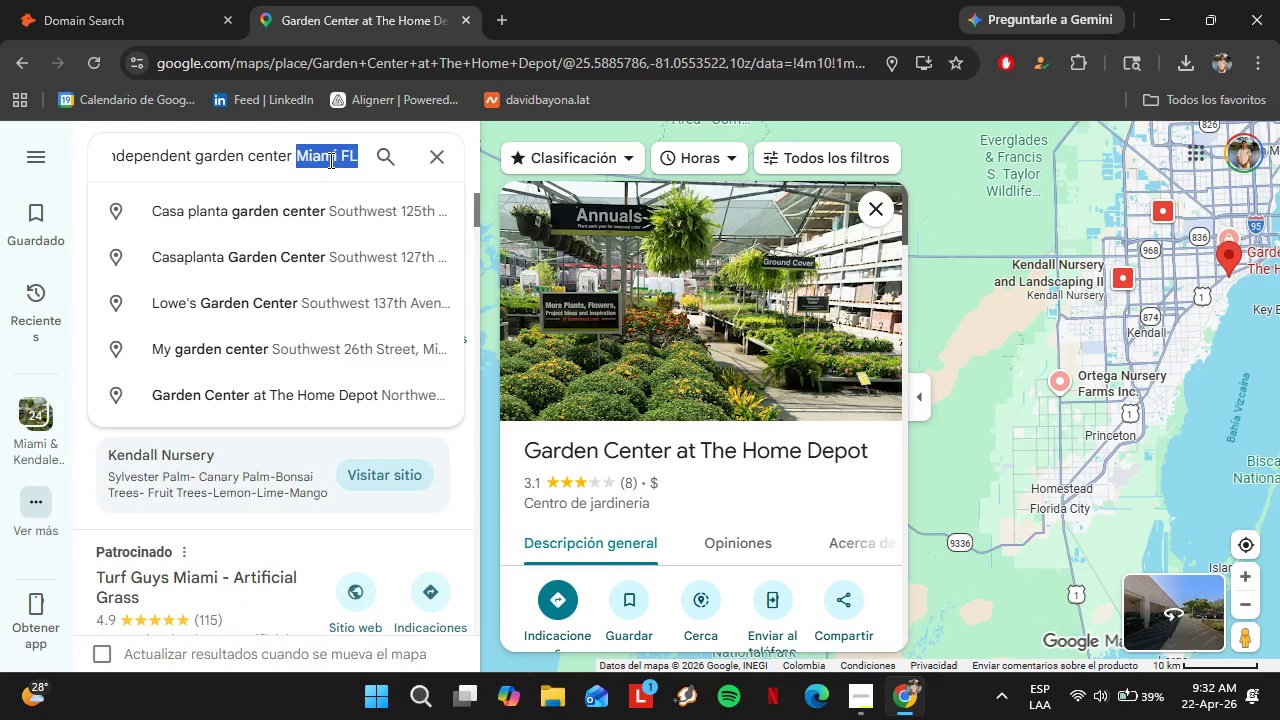 
type(Nashville TN)
 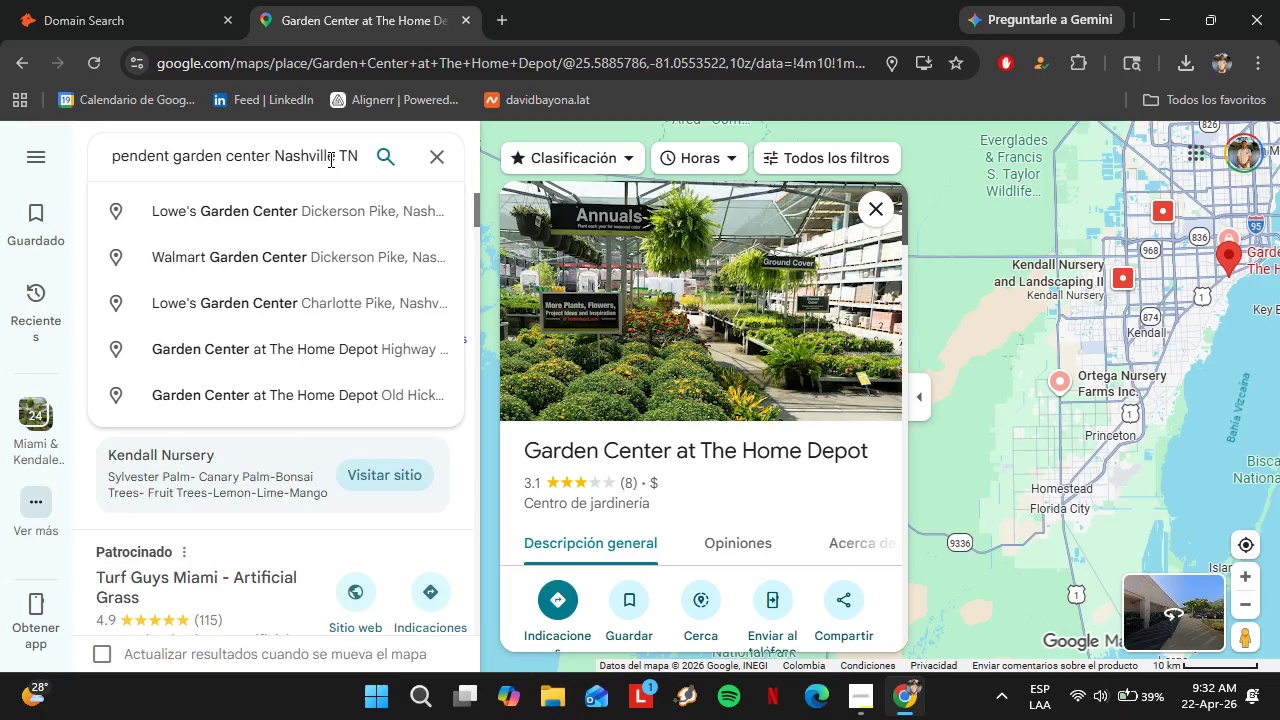 
key(Enter)
 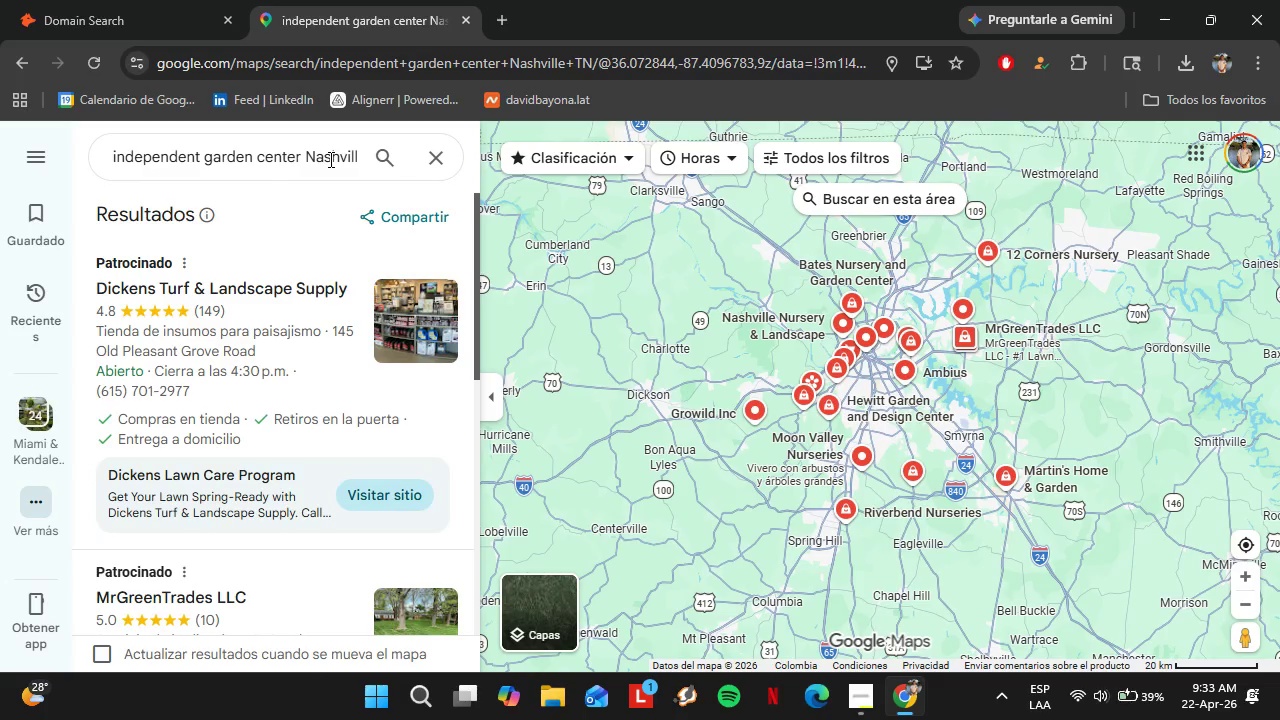 
wait(13.72)
 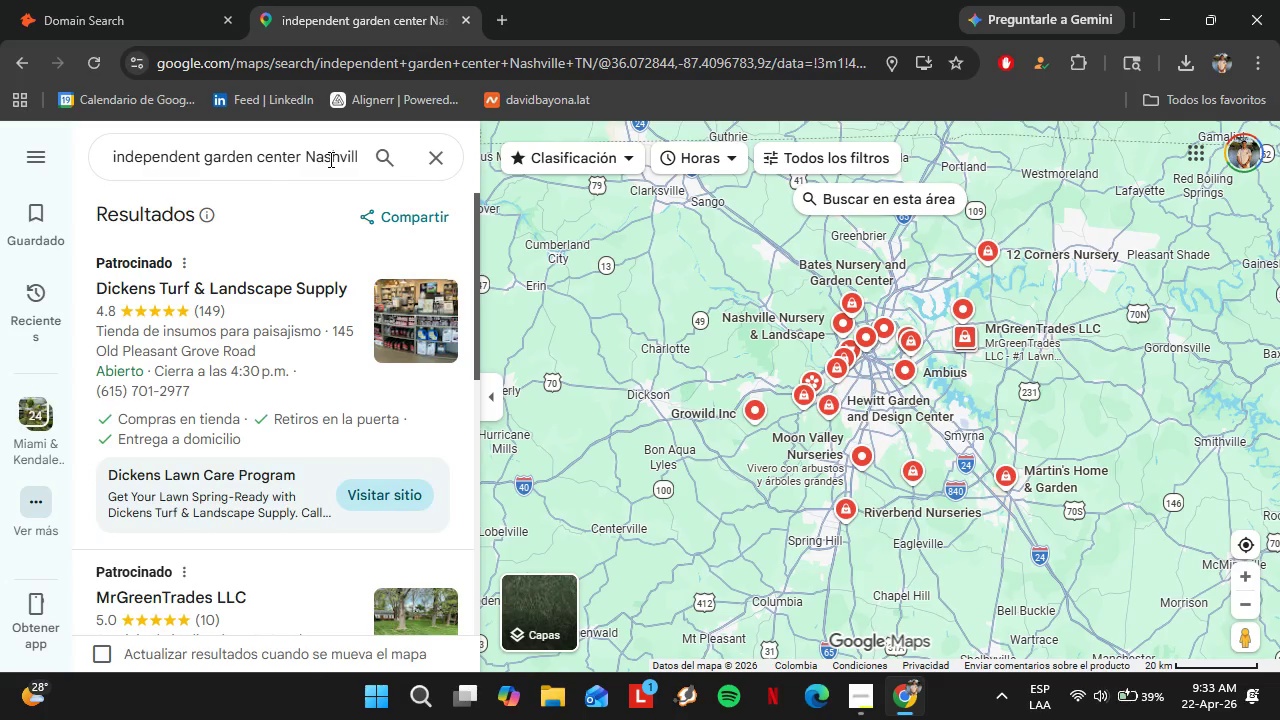 
scroll: coordinate [280, 364], scroll_direction: down, amount: 3.0
 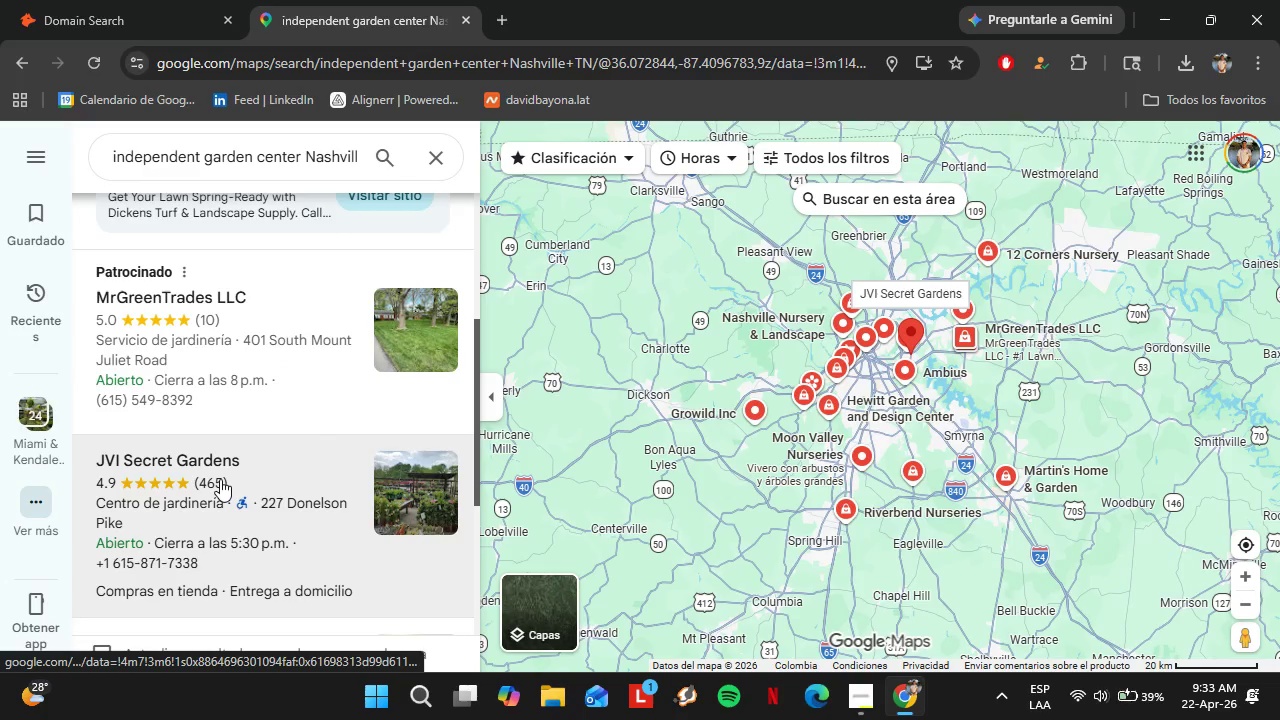 
left_click([220, 479])
 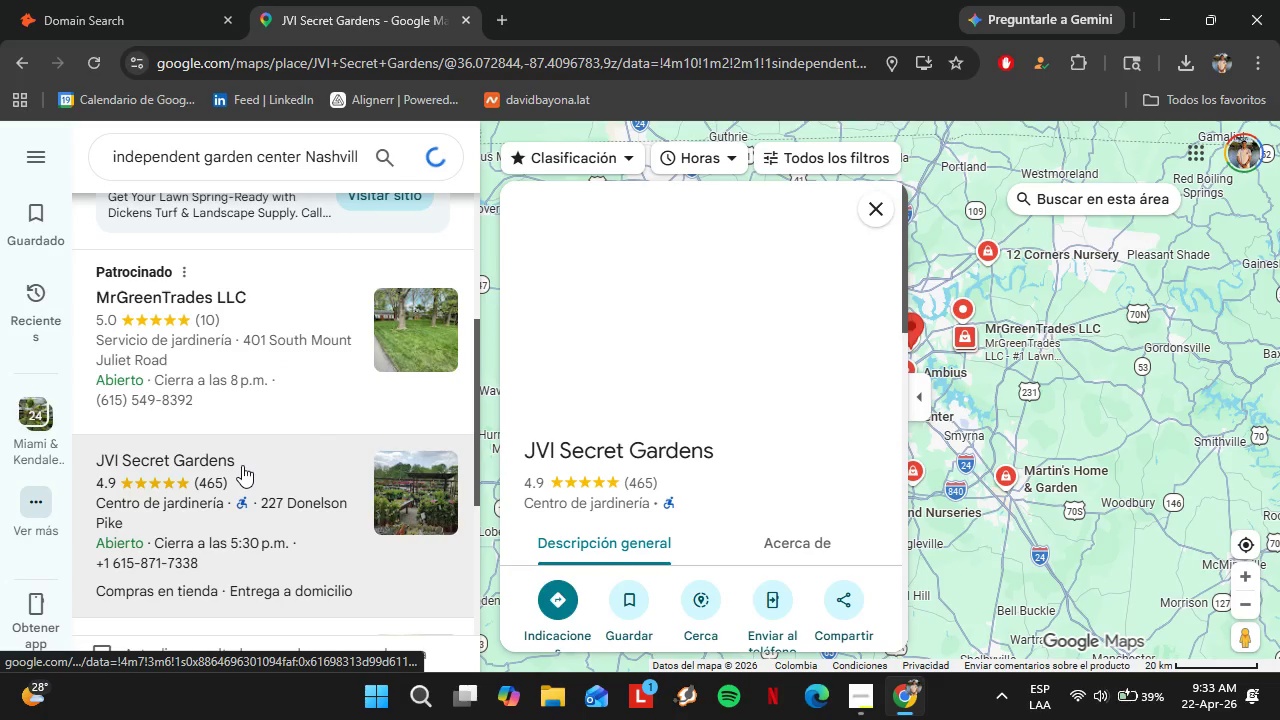 
scroll: coordinate [561, 452], scroll_direction: down, amount: 5.0
 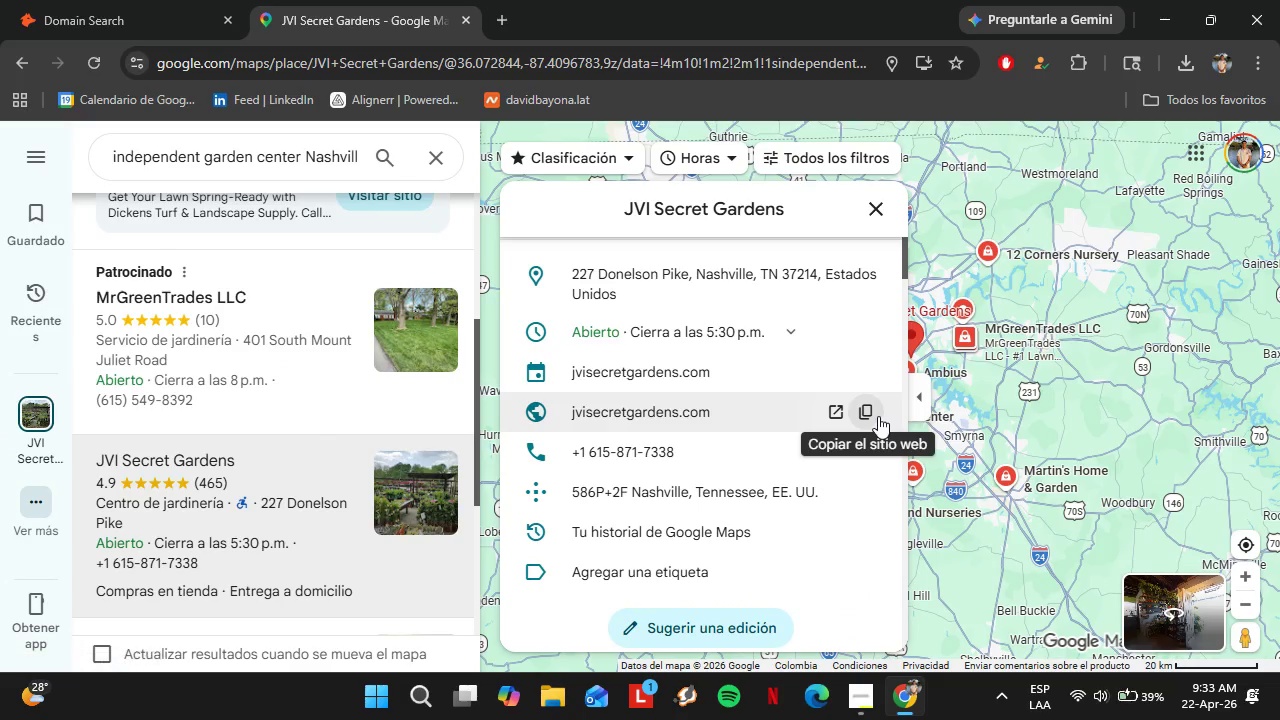 
left_click([870, 410])
 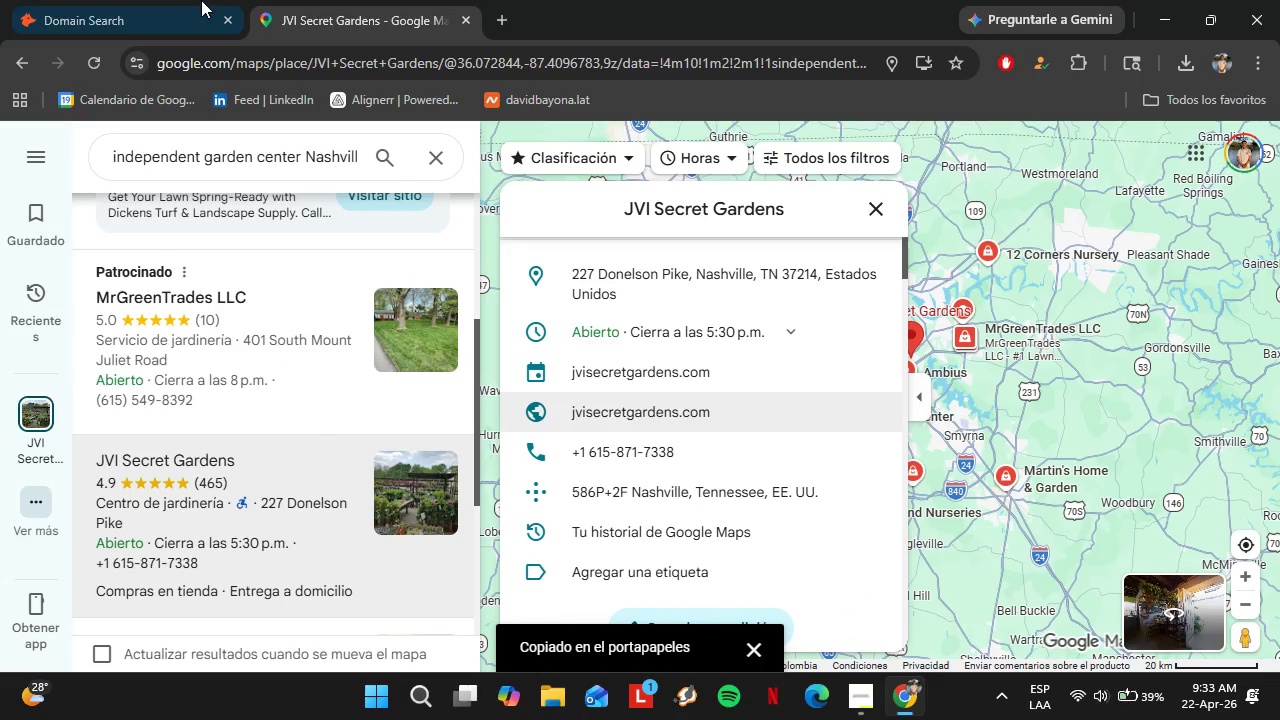 
left_click([185, 0])
 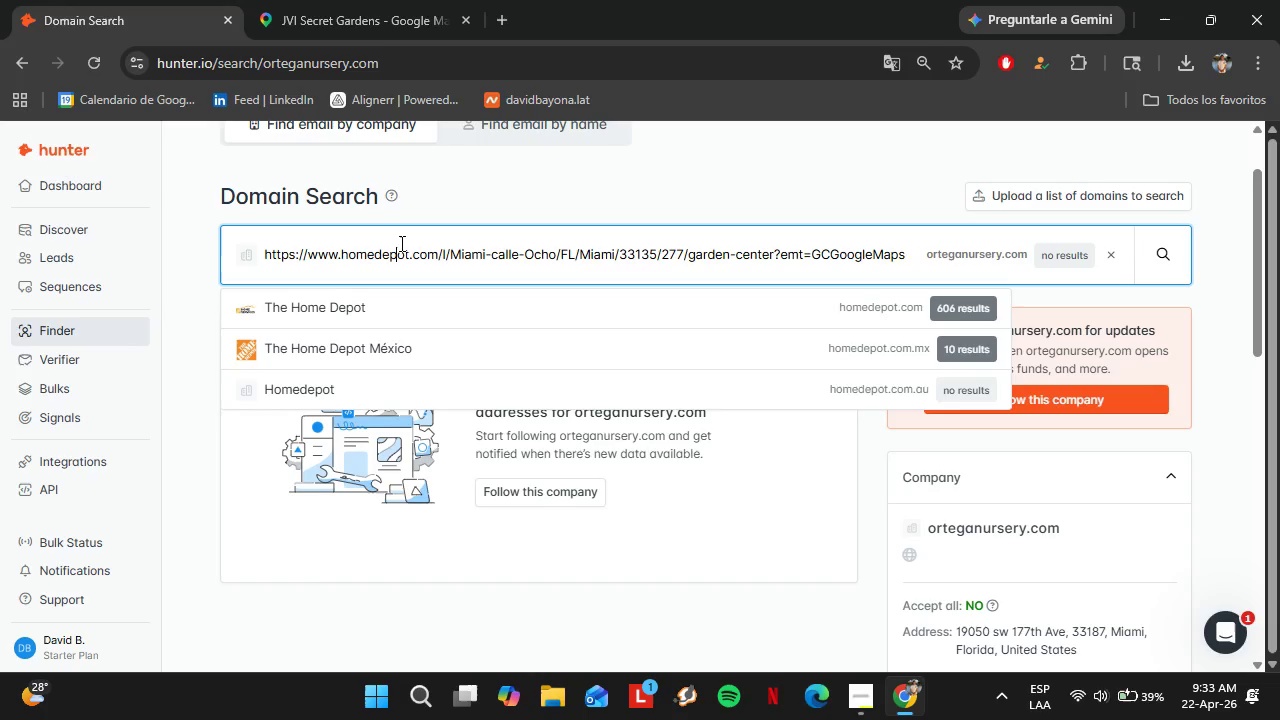 
double_click([400, 243])
 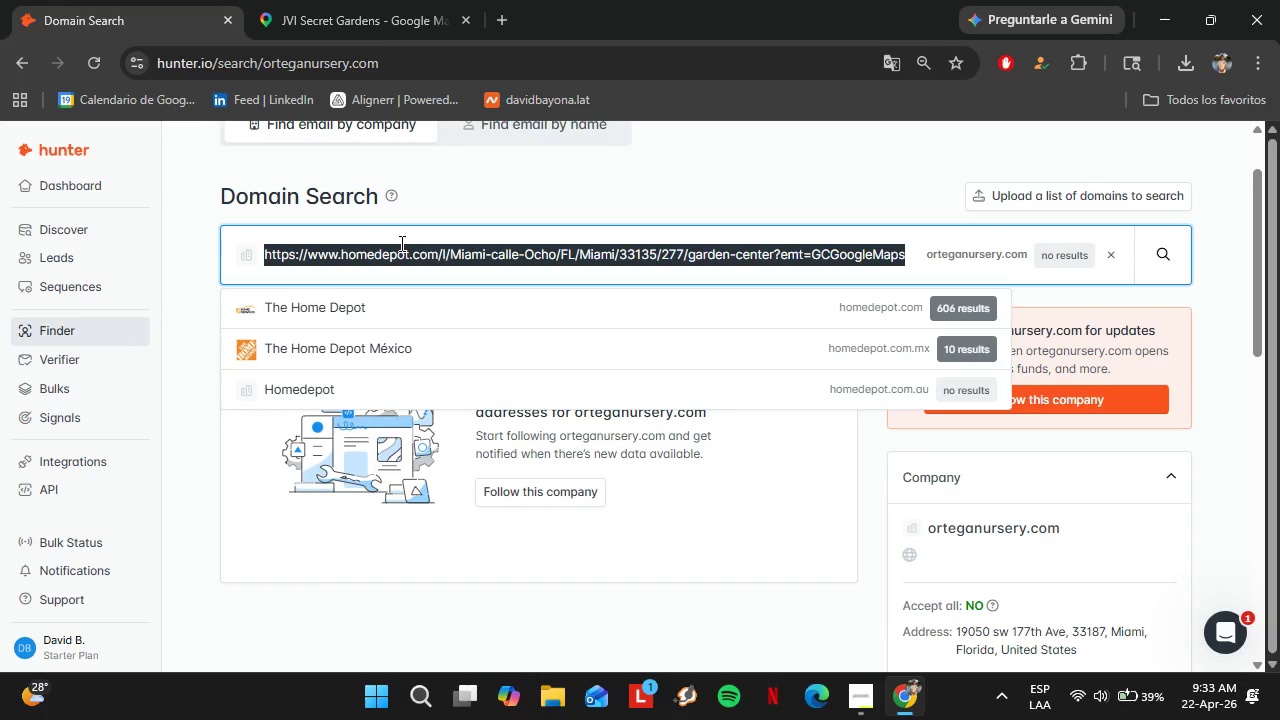 
triple_click([400, 243])
 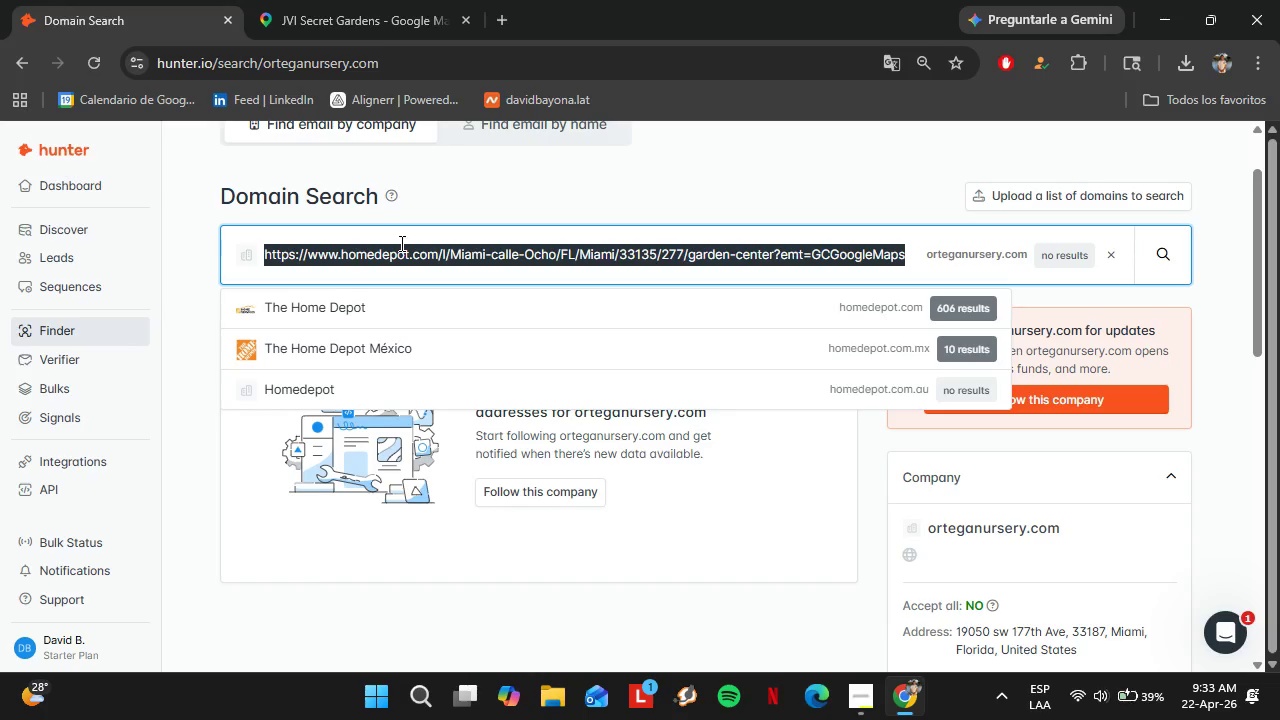 
hold_key(key=ControlLeft, duration=0.89)
 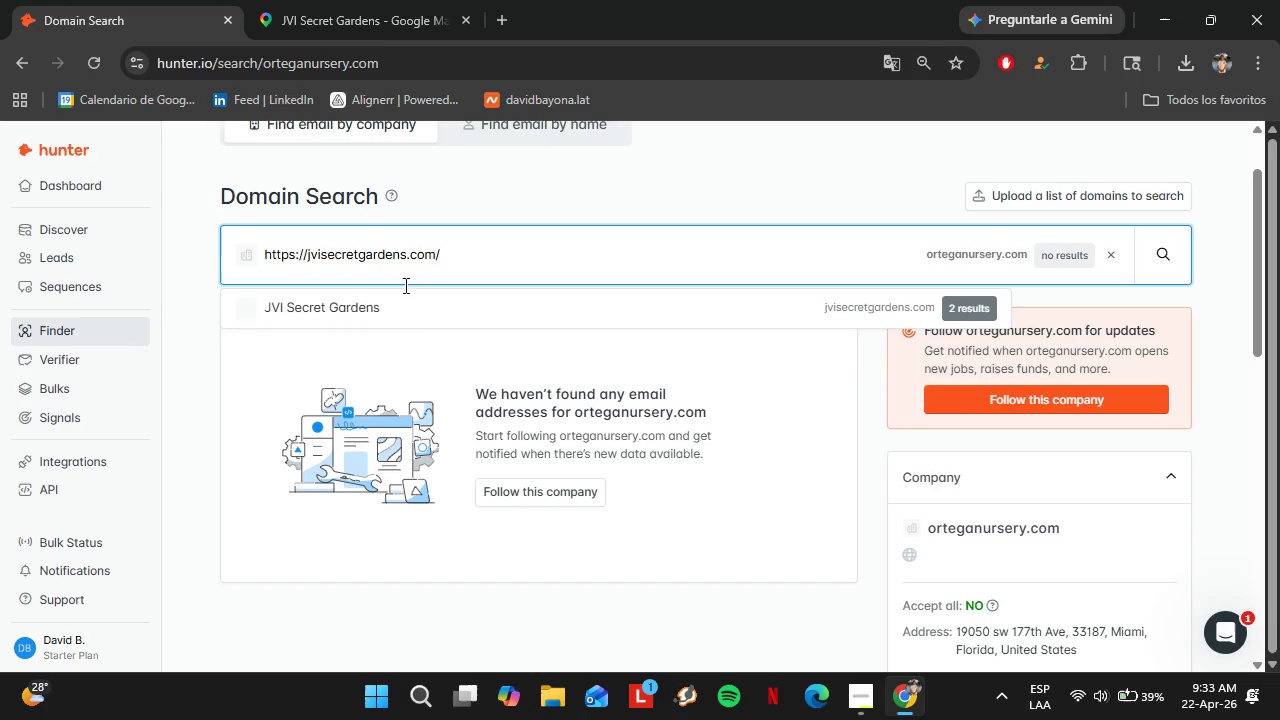 
hold_key(key=V, duration=0.31)
 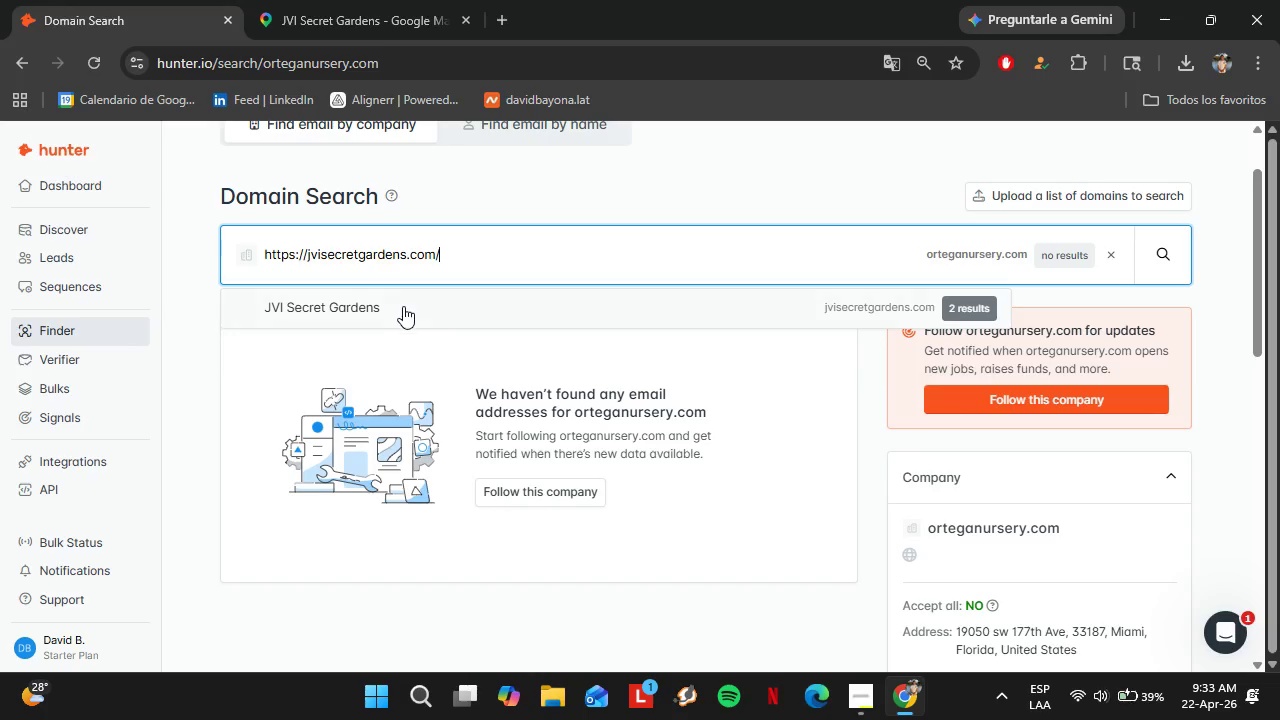 
left_click([402, 307])
 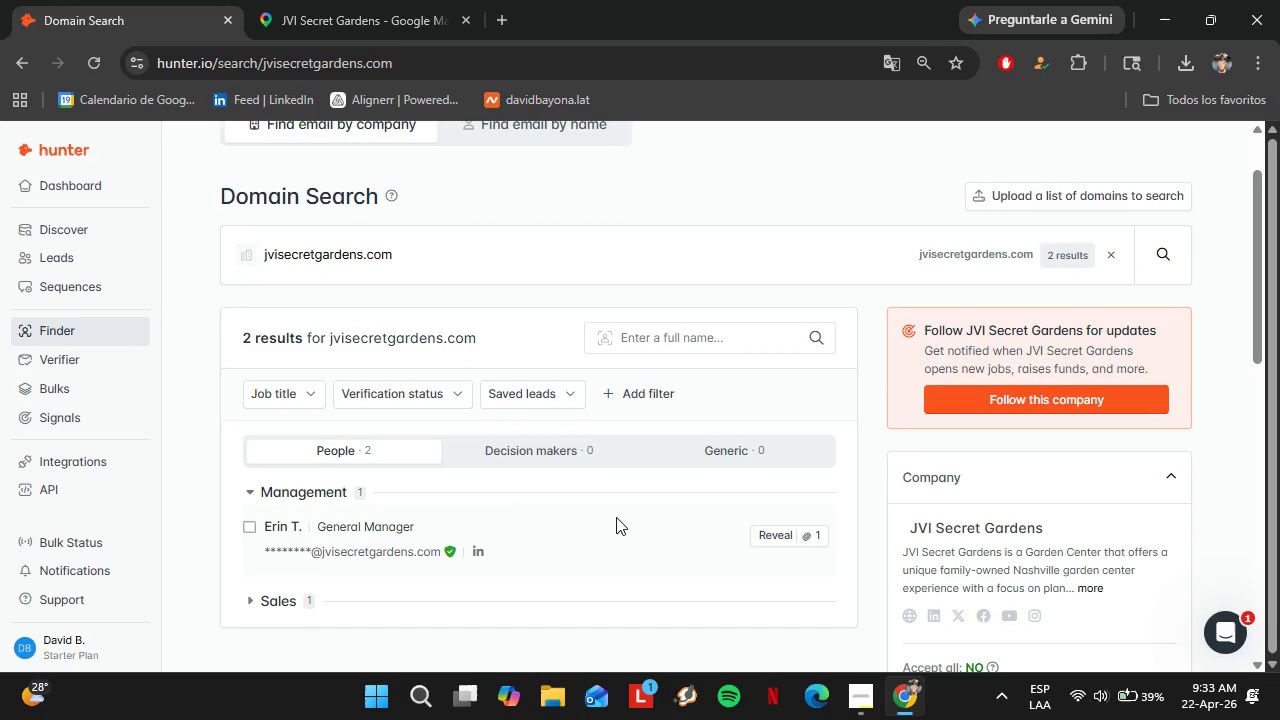 
left_click_drag(start_coordinate=[784, 539], to_coordinate=[783, 547])
 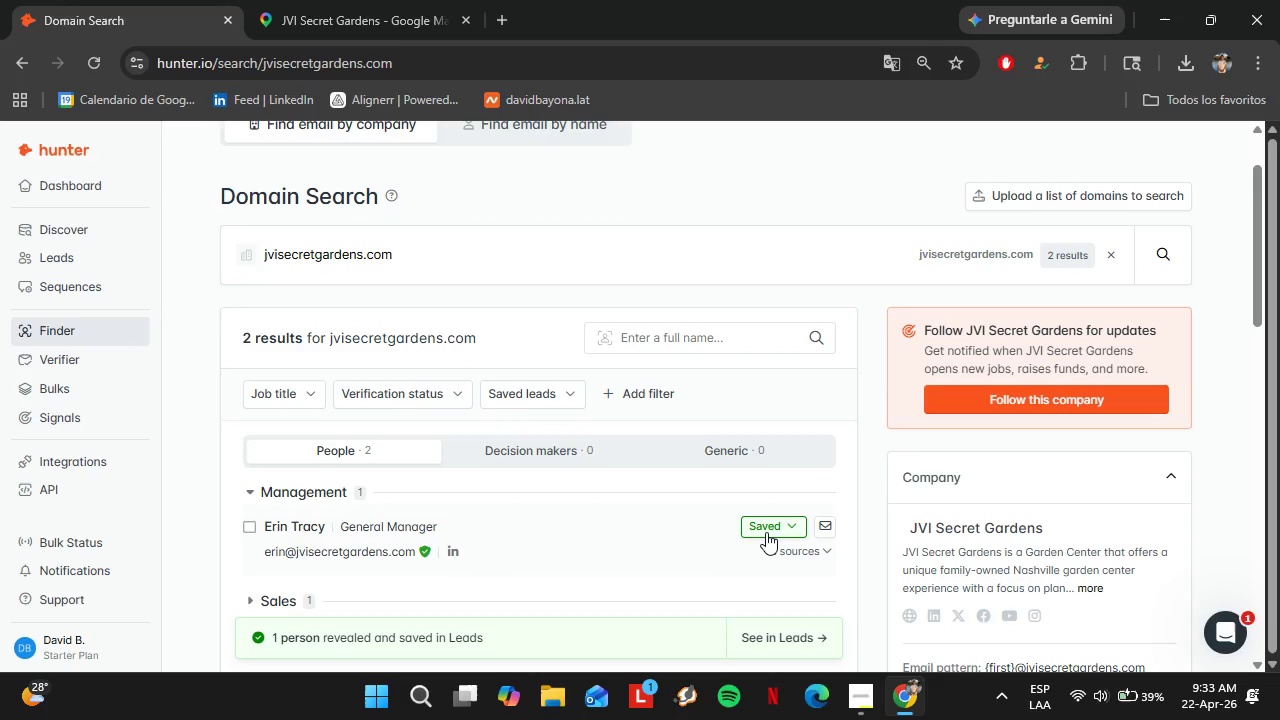 
left_click([757, 522])
 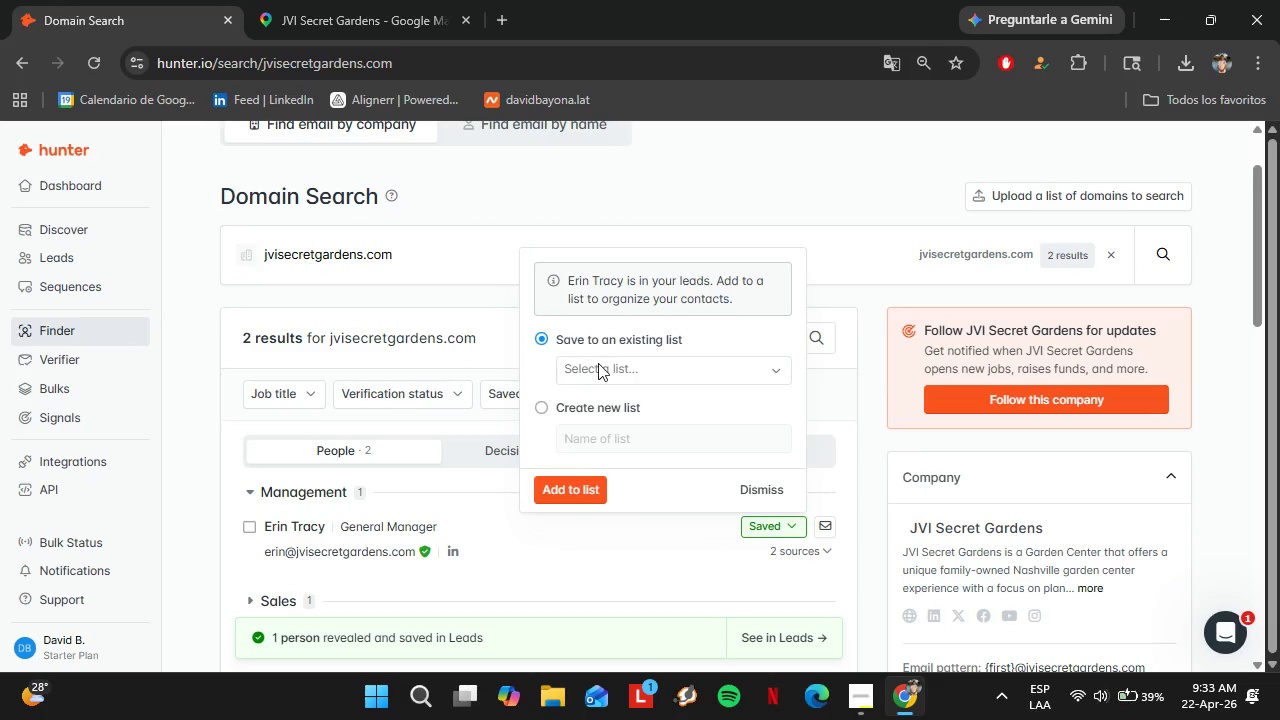 
left_click([599, 364])
 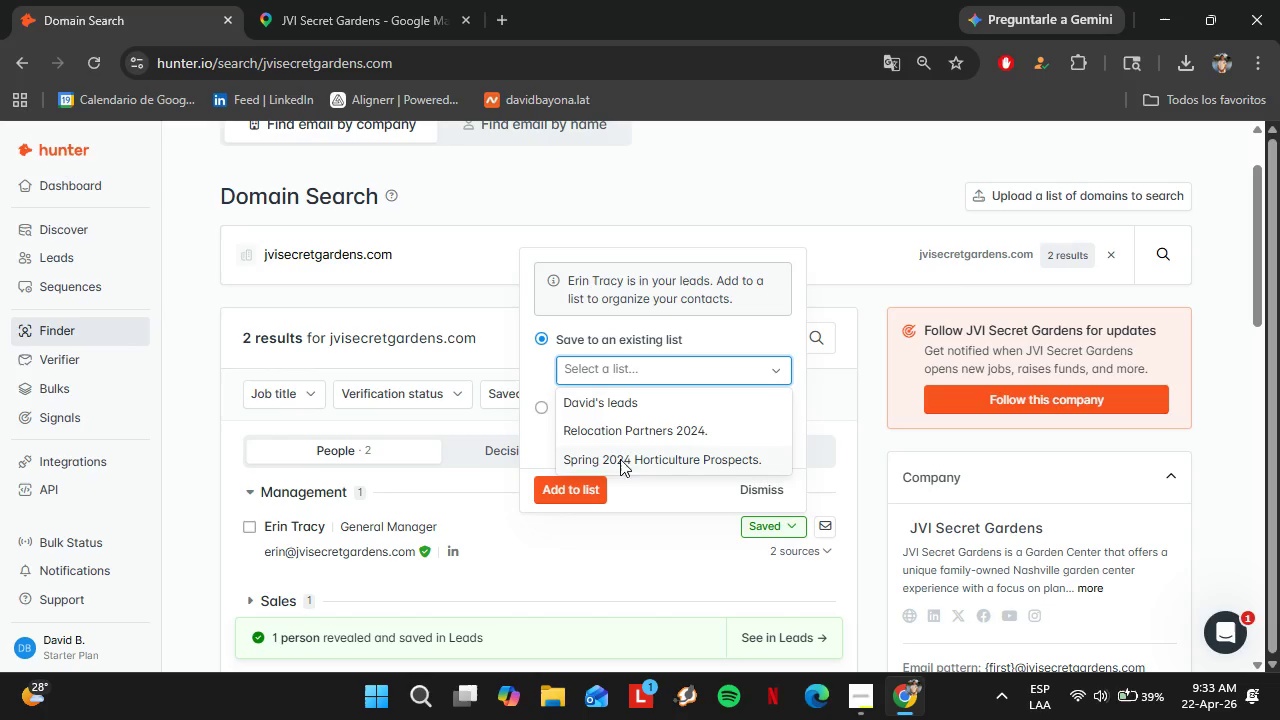 
left_click([621, 462])
 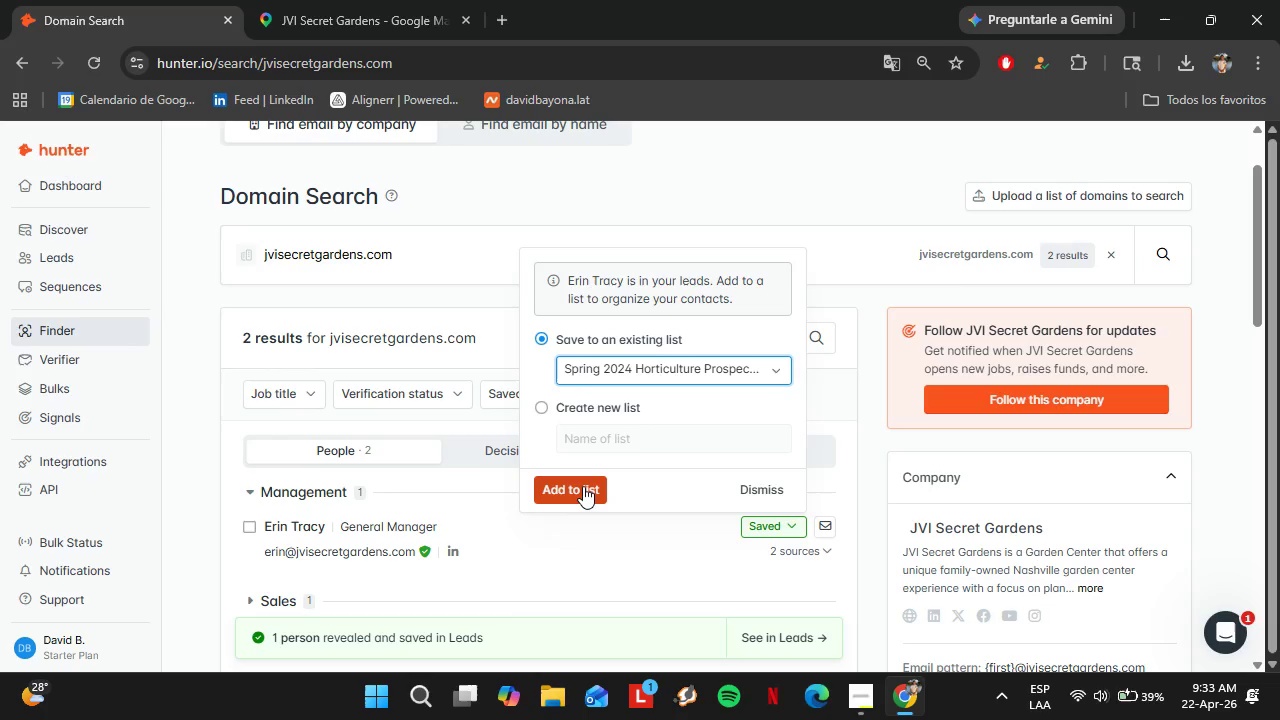 
left_click([583, 486])
 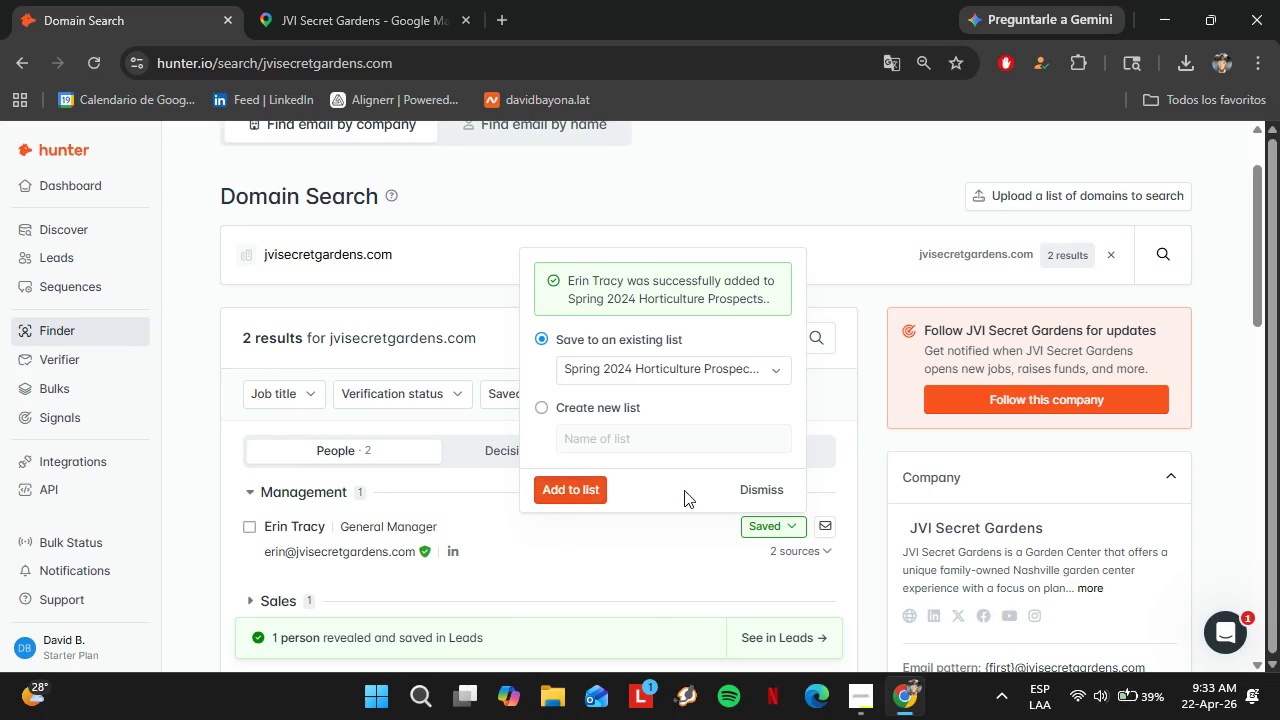 
left_click([747, 483])
 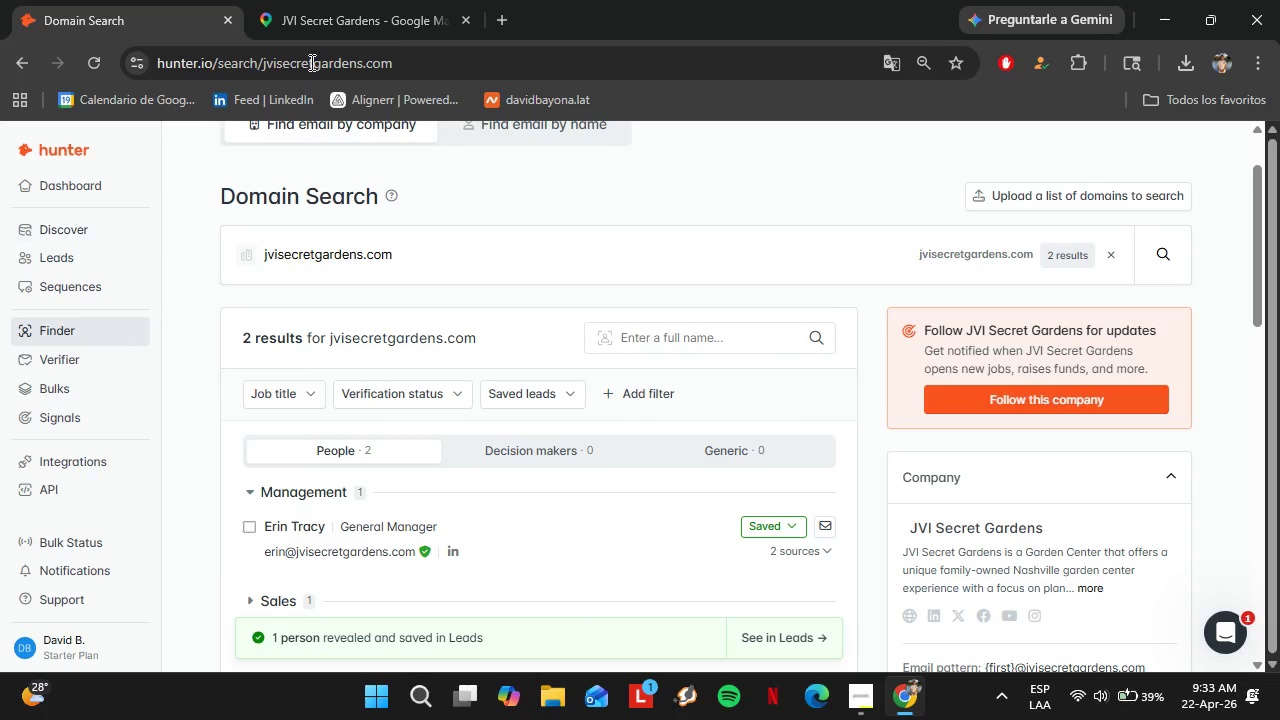 
left_click([345, 0])
 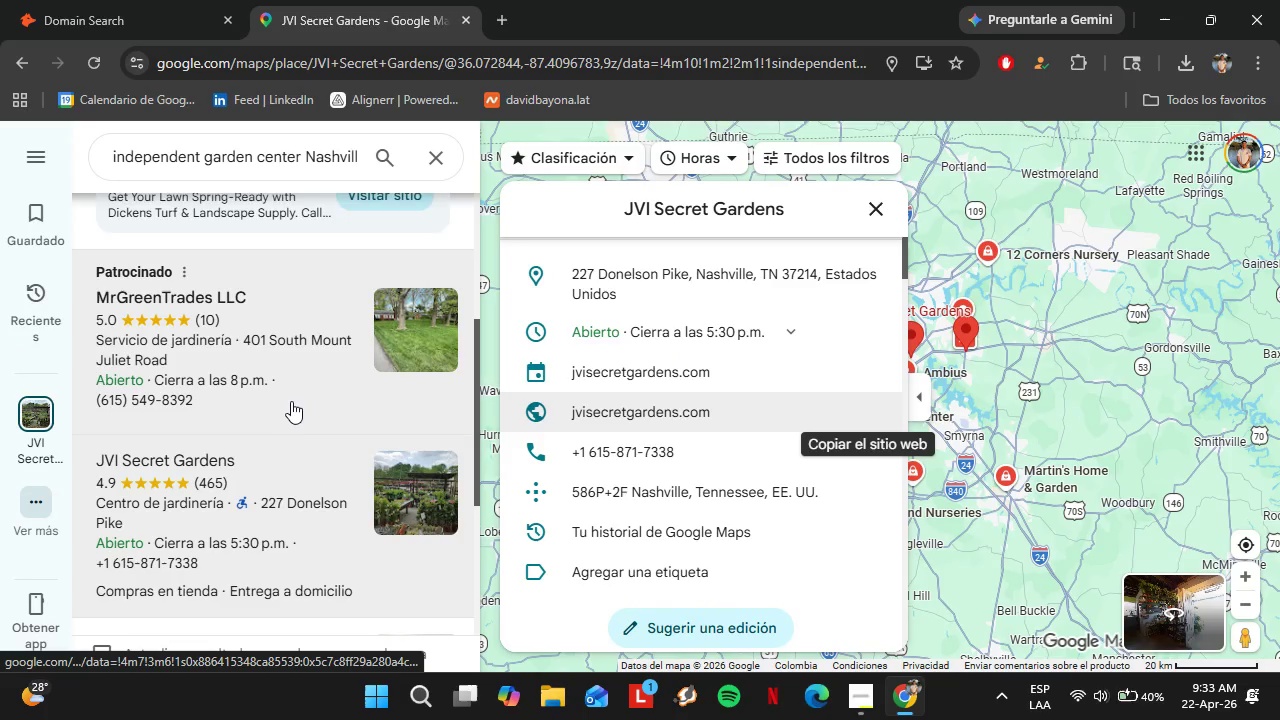 
scroll: coordinate [288, 398], scroll_direction: down, amount: 2.0
 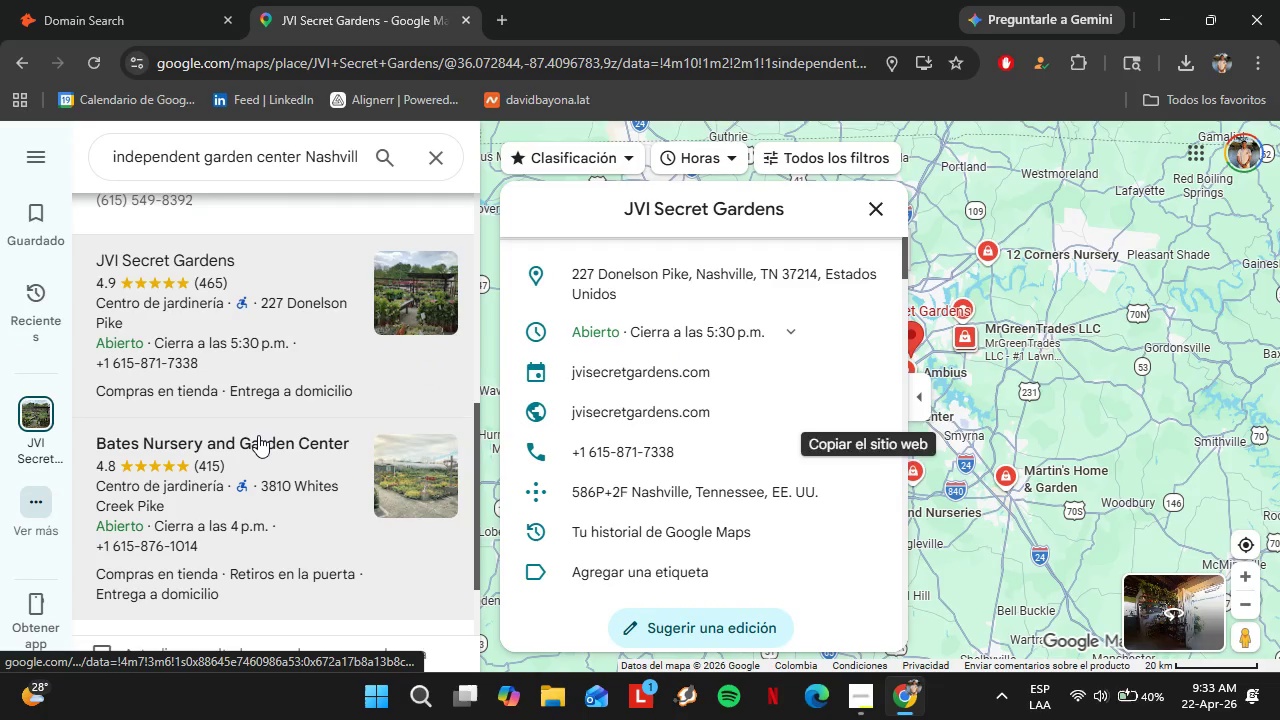 
left_click([258, 435])
 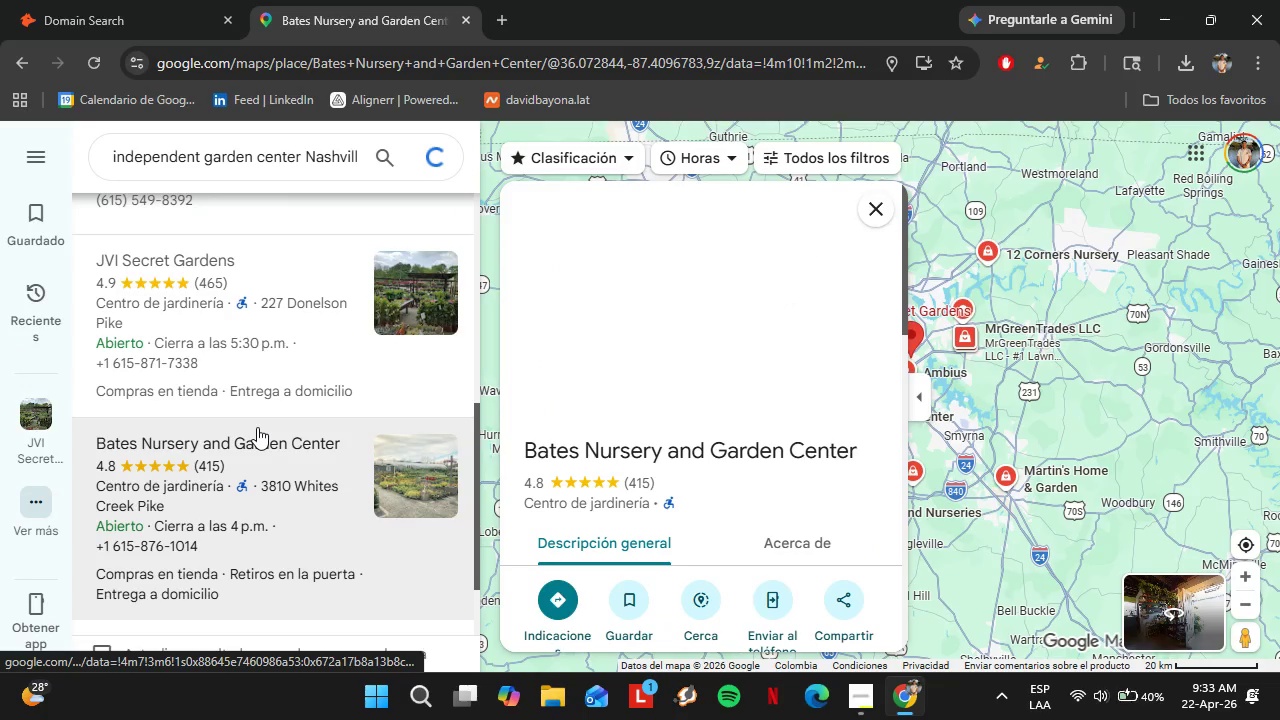 
scroll: coordinate [739, 385], scroll_direction: down, amount: 2.0
 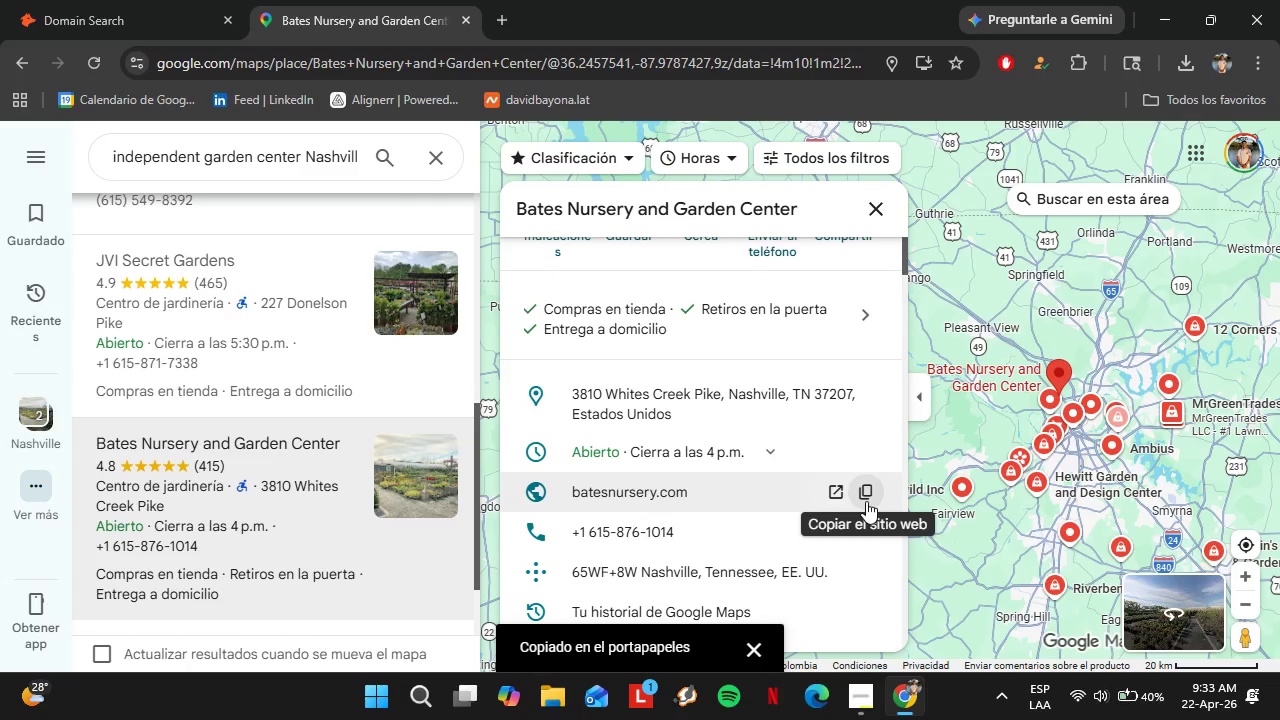 
wait(13.64)
 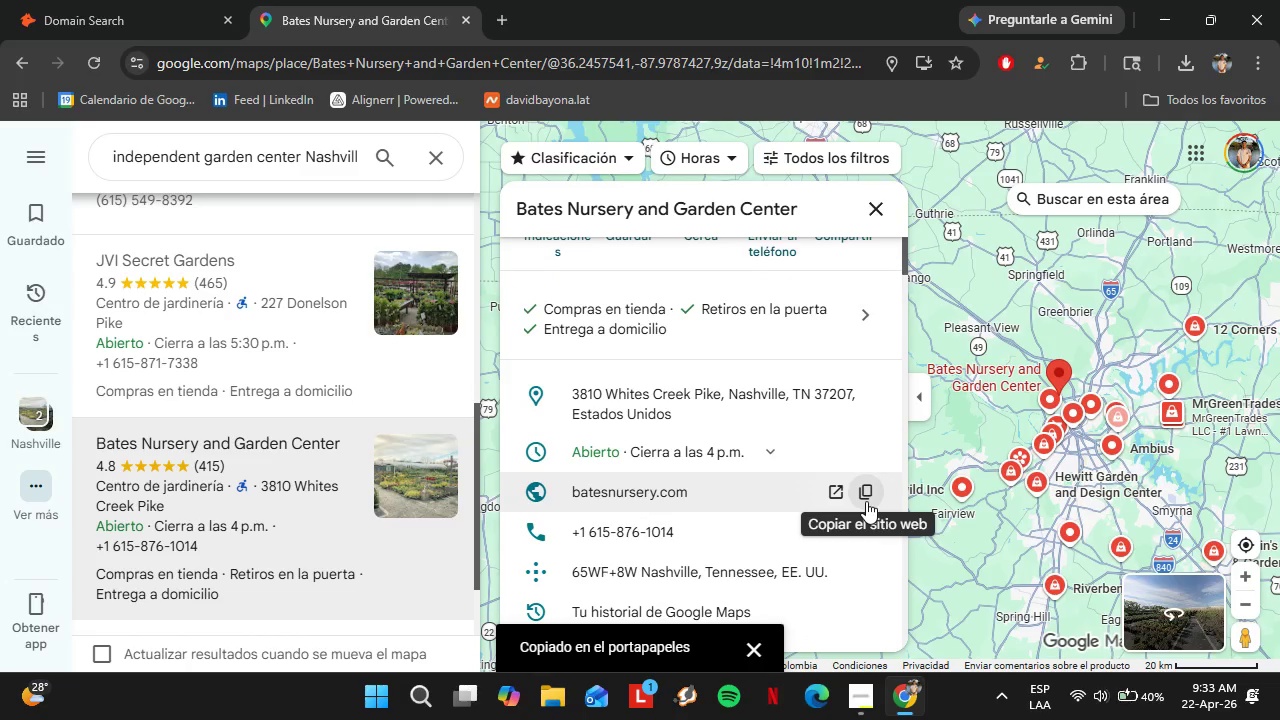 
left_click([866, 502])
 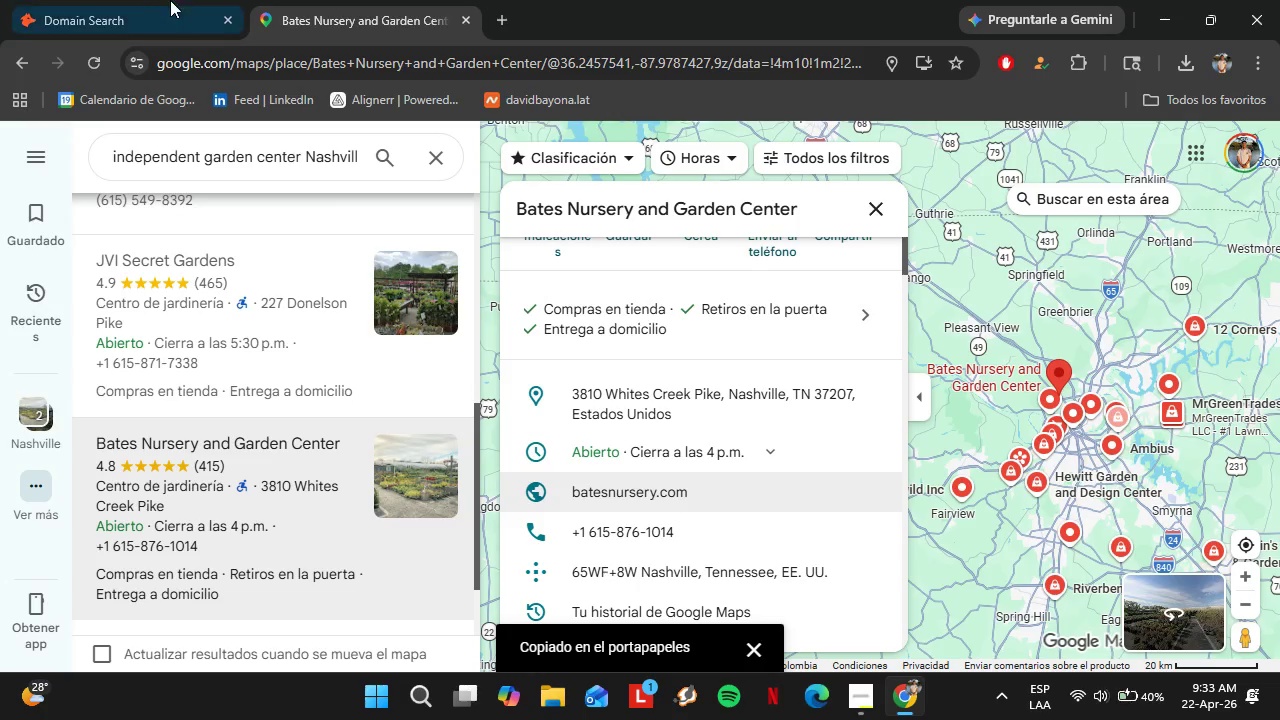 
left_click([150, 0])
 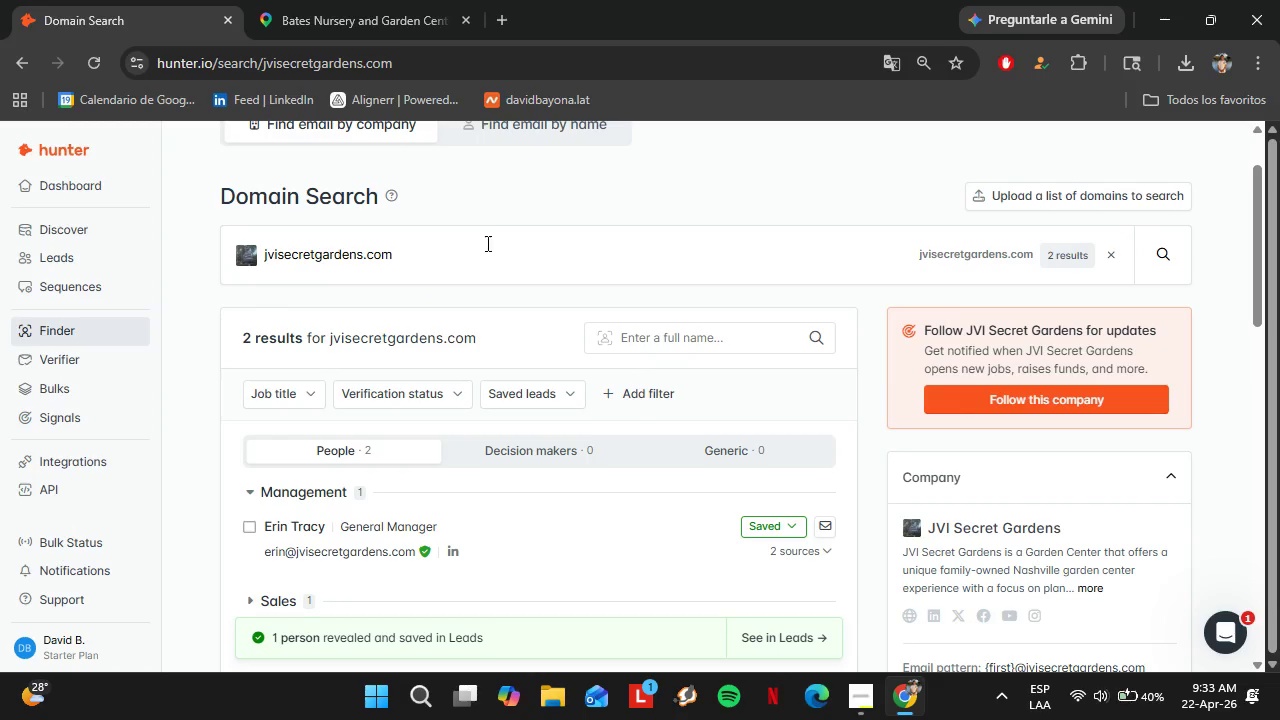 
left_click_drag(start_coordinate=[483, 242], to_coordinate=[247, 265])
 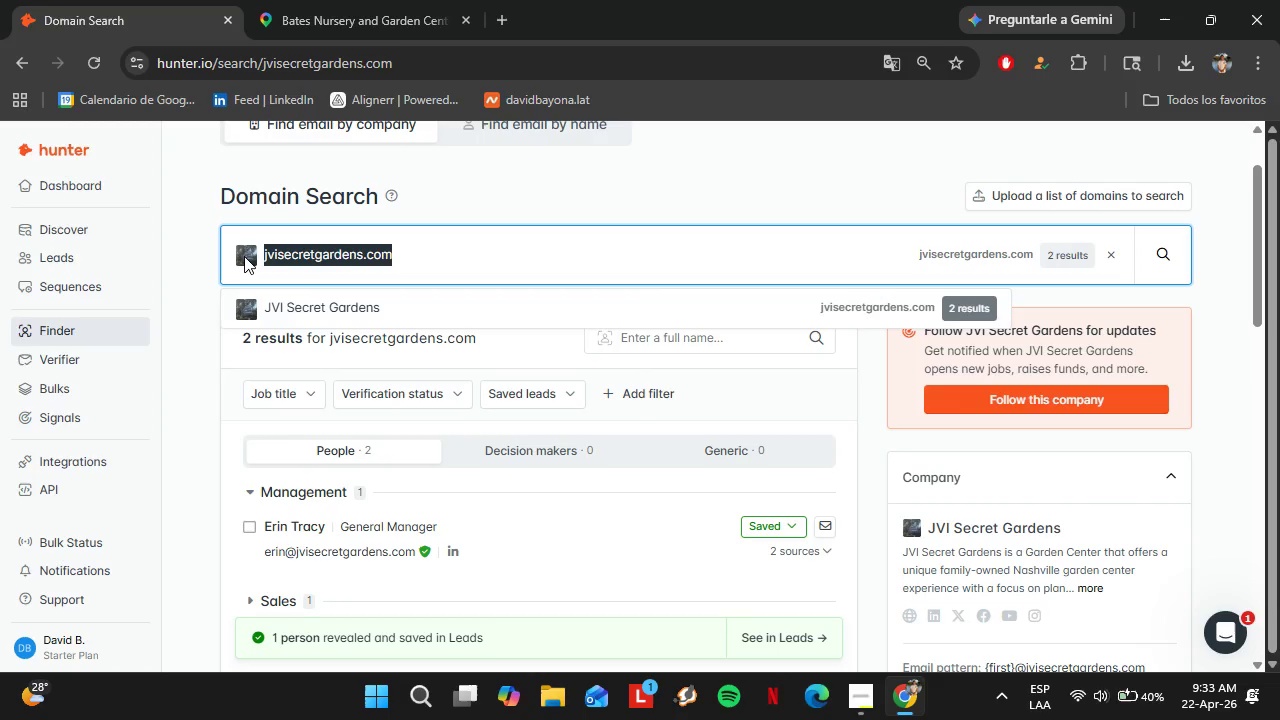 
key(Control+V)
 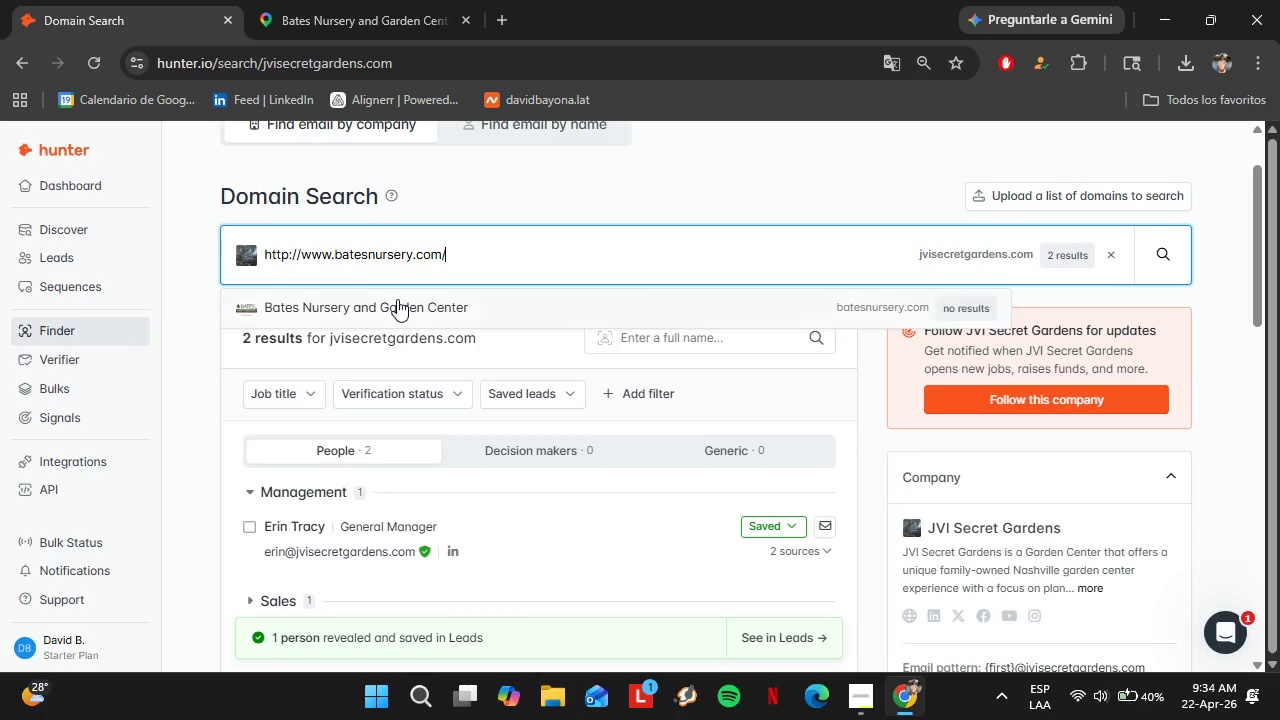 
left_click([397, 299])
 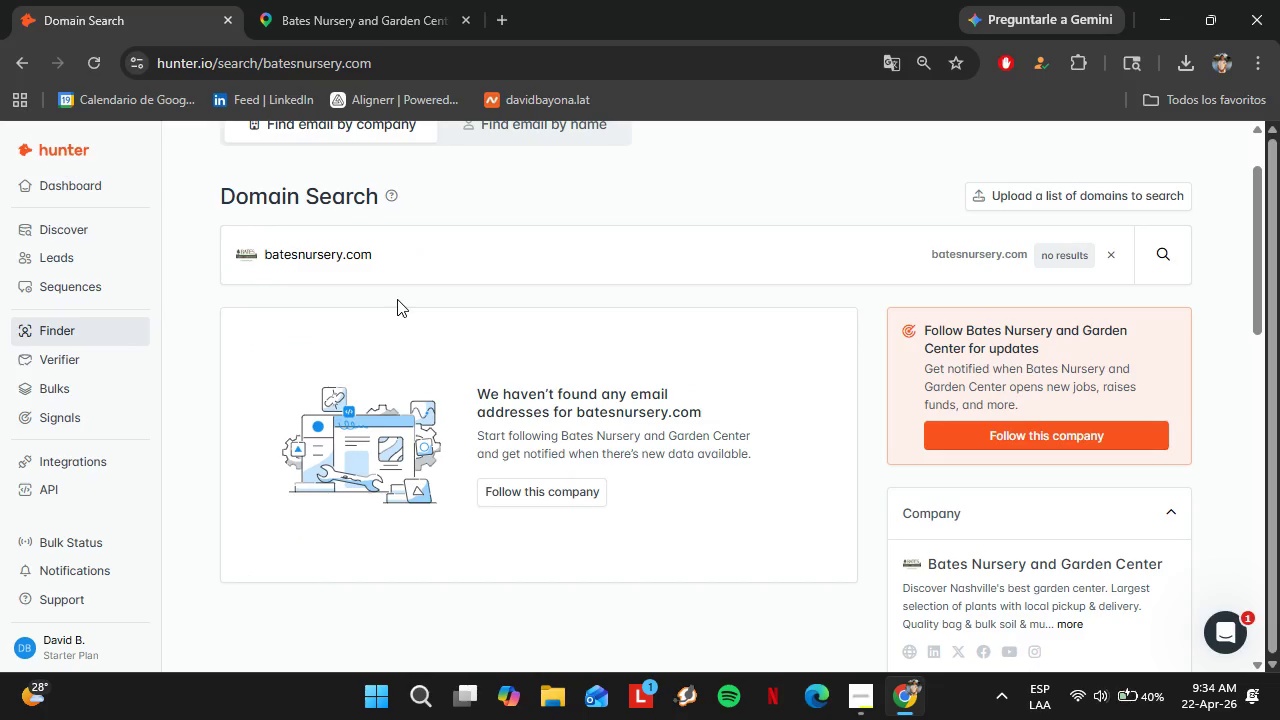 
wait(10.92)
 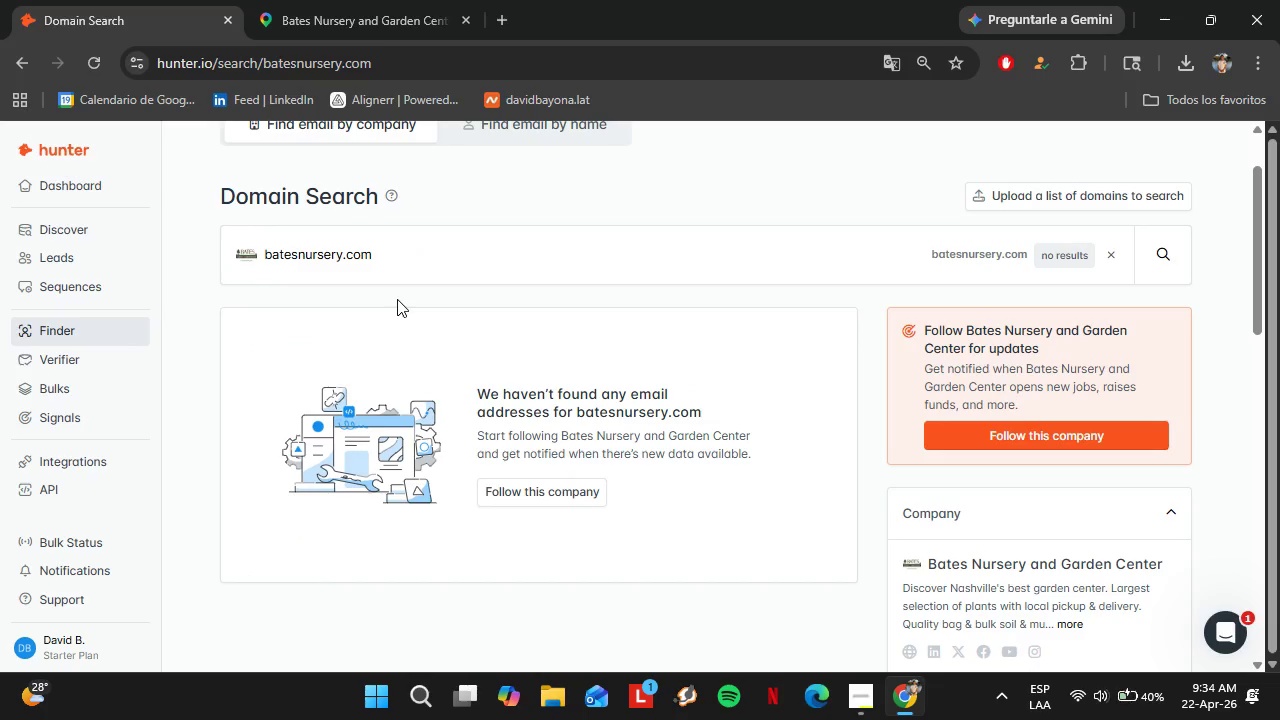 
left_click([368, 0])
 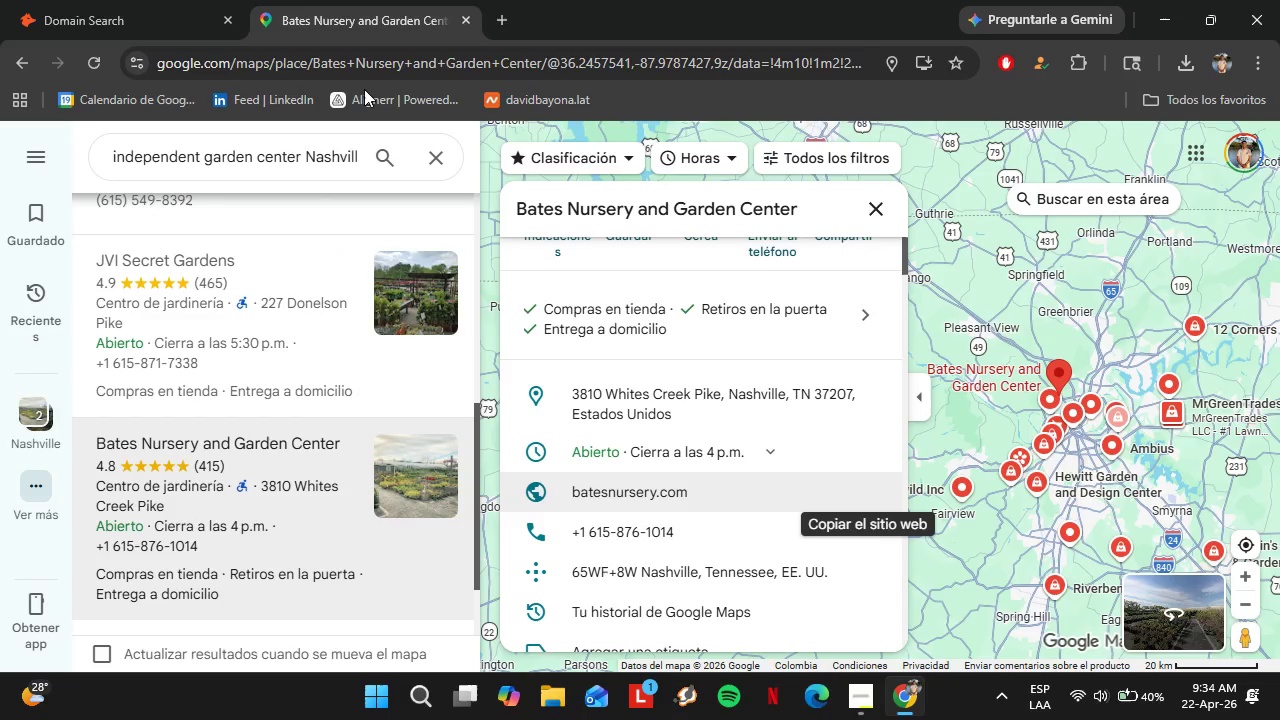 
scroll: coordinate [323, 324], scroll_direction: down, amount: 2.0
 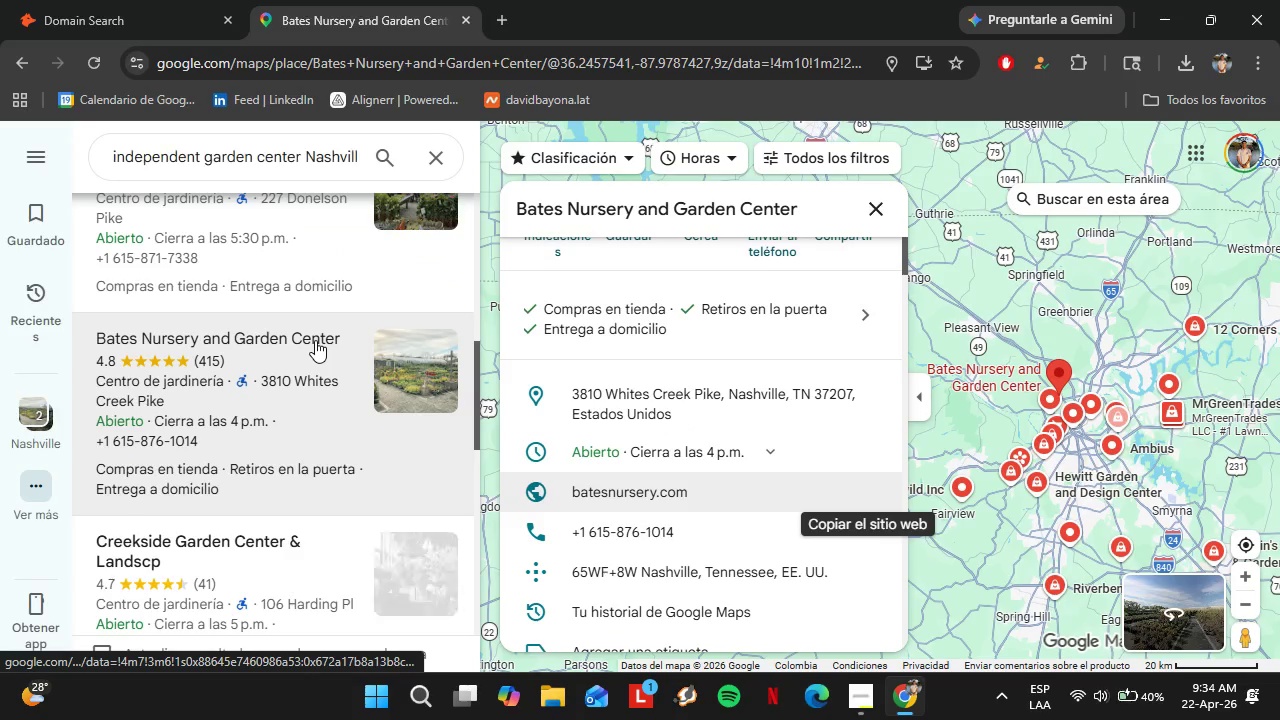 
left_click([263, 380])
 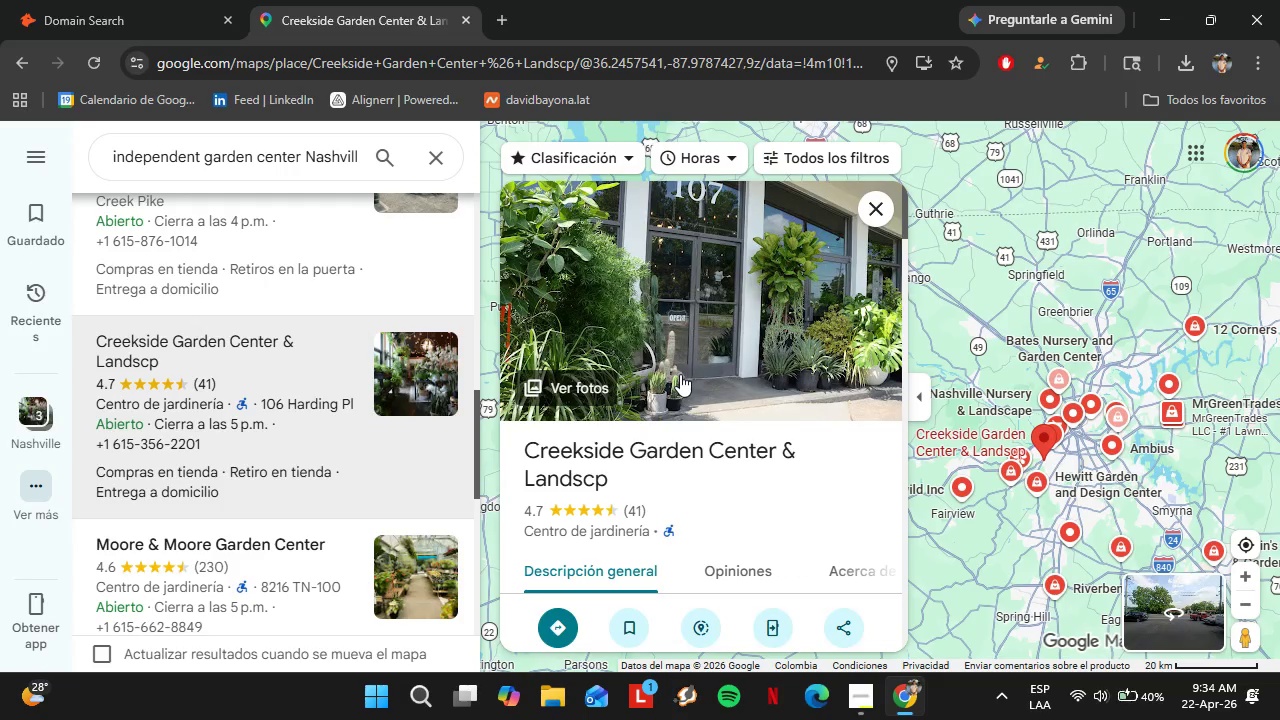 
scroll: coordinate [678, 363], scroll_direction: down, amount: 5.0
 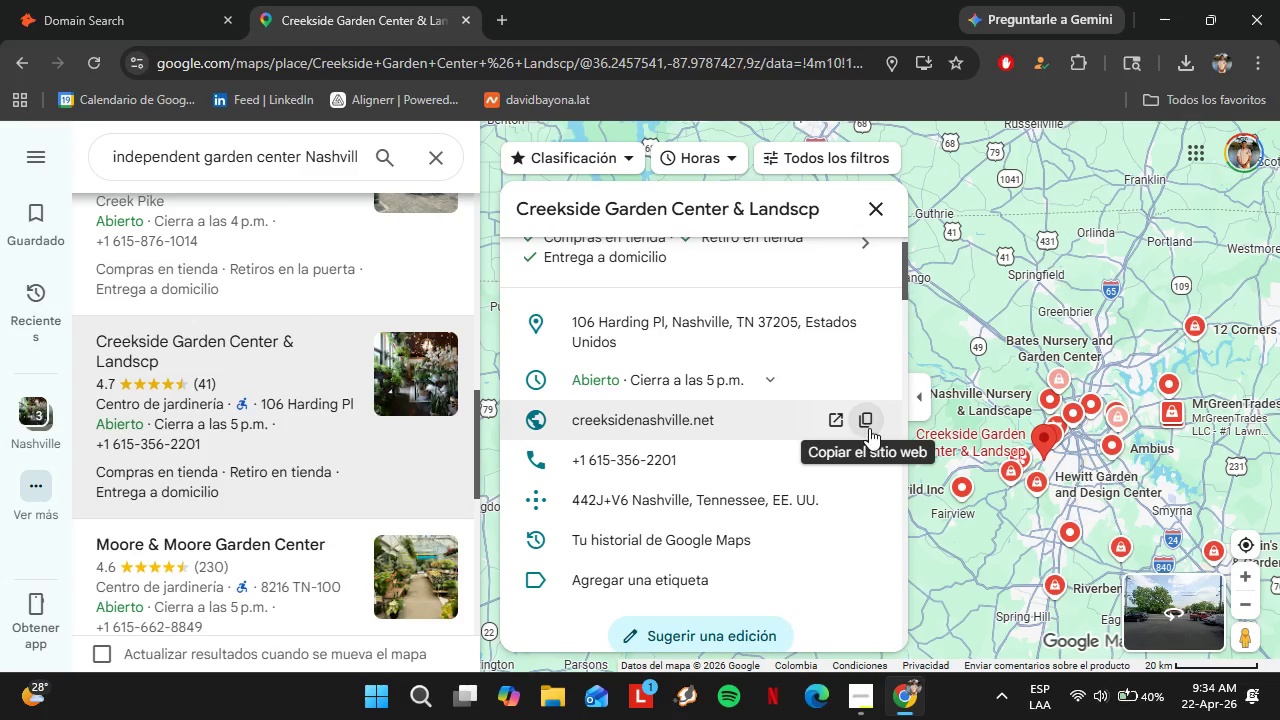 
left_click([860, 424])
 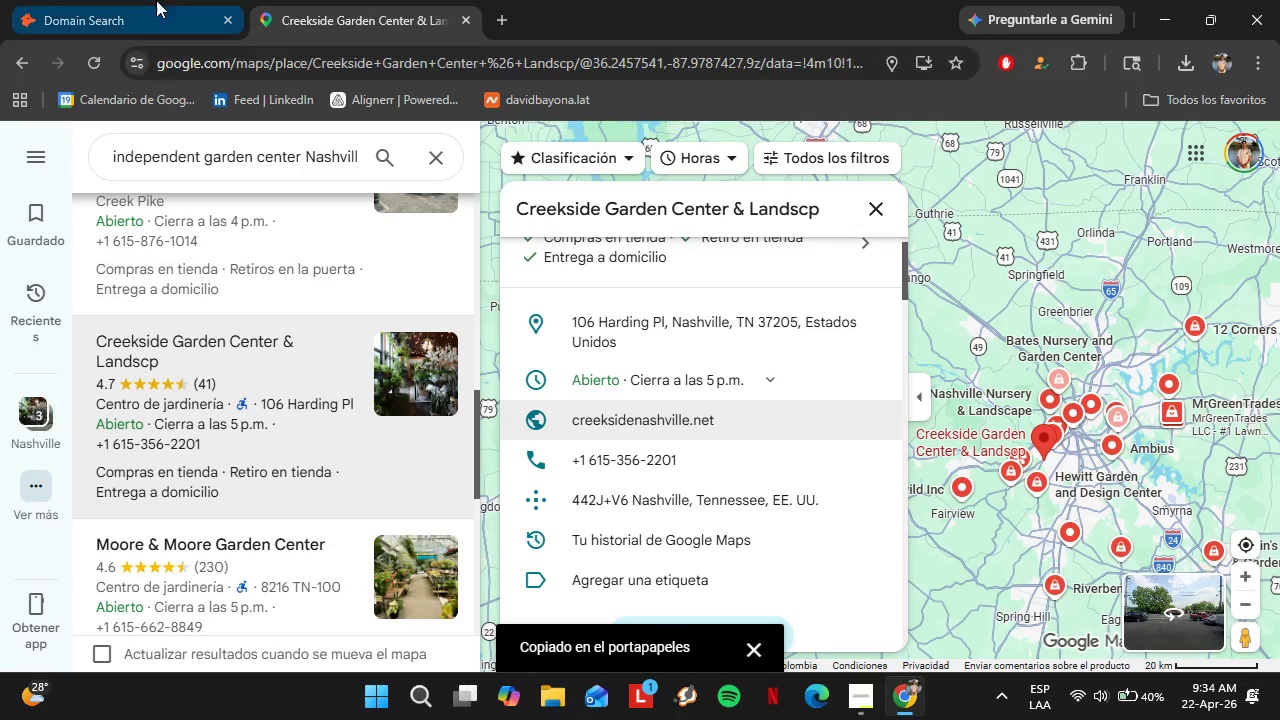 
left_click([155, 0])
 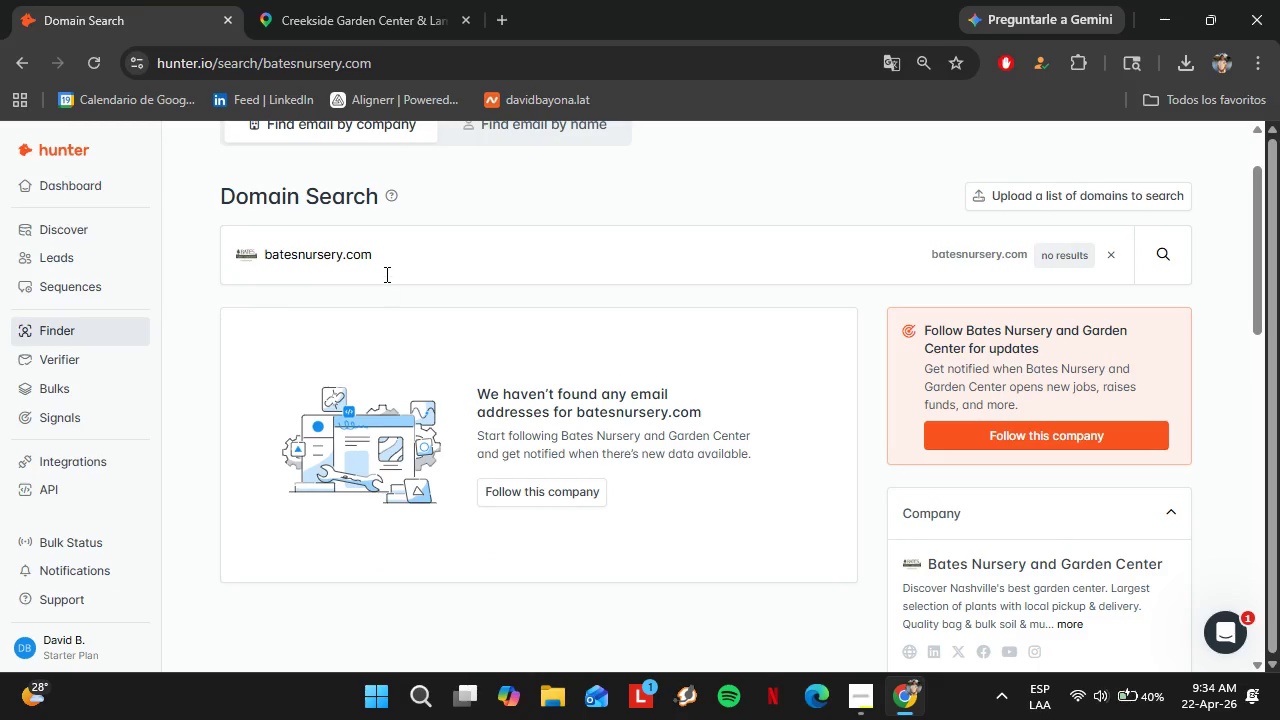 
left_click_drag(start_coordinate=[385, 267], to_coordinate=[204, 242])
 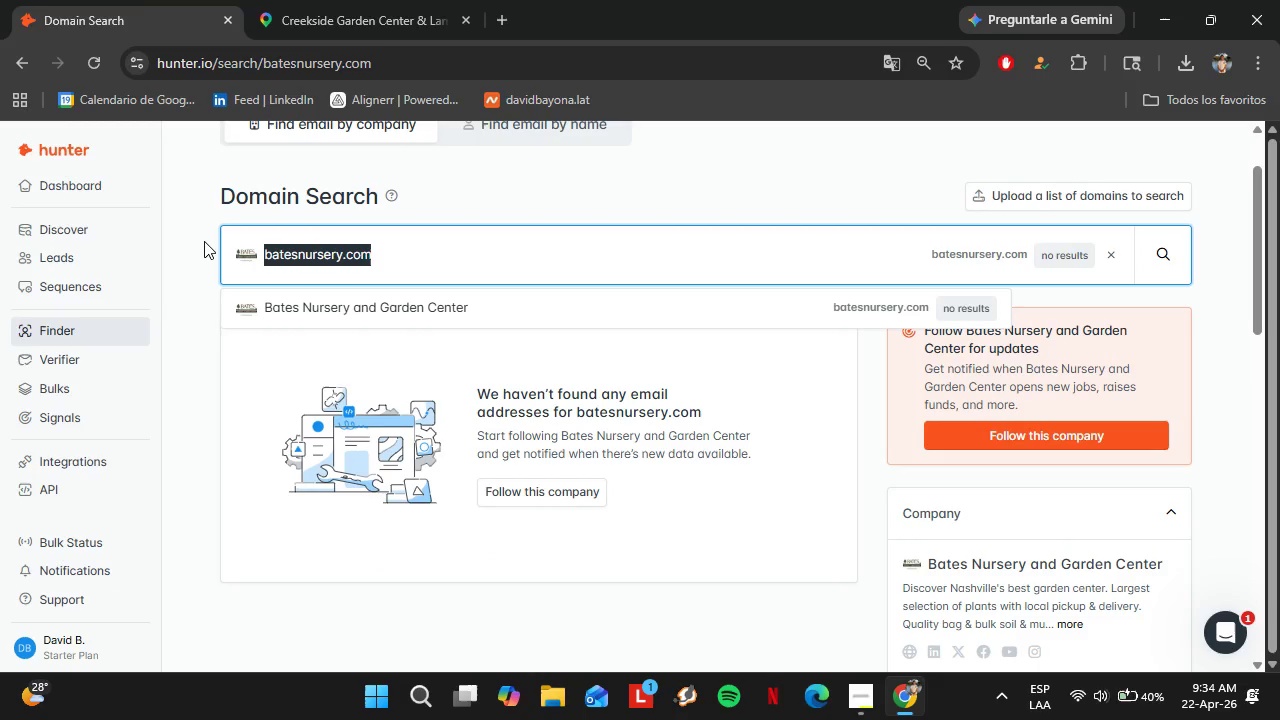 
key(Control+V)
 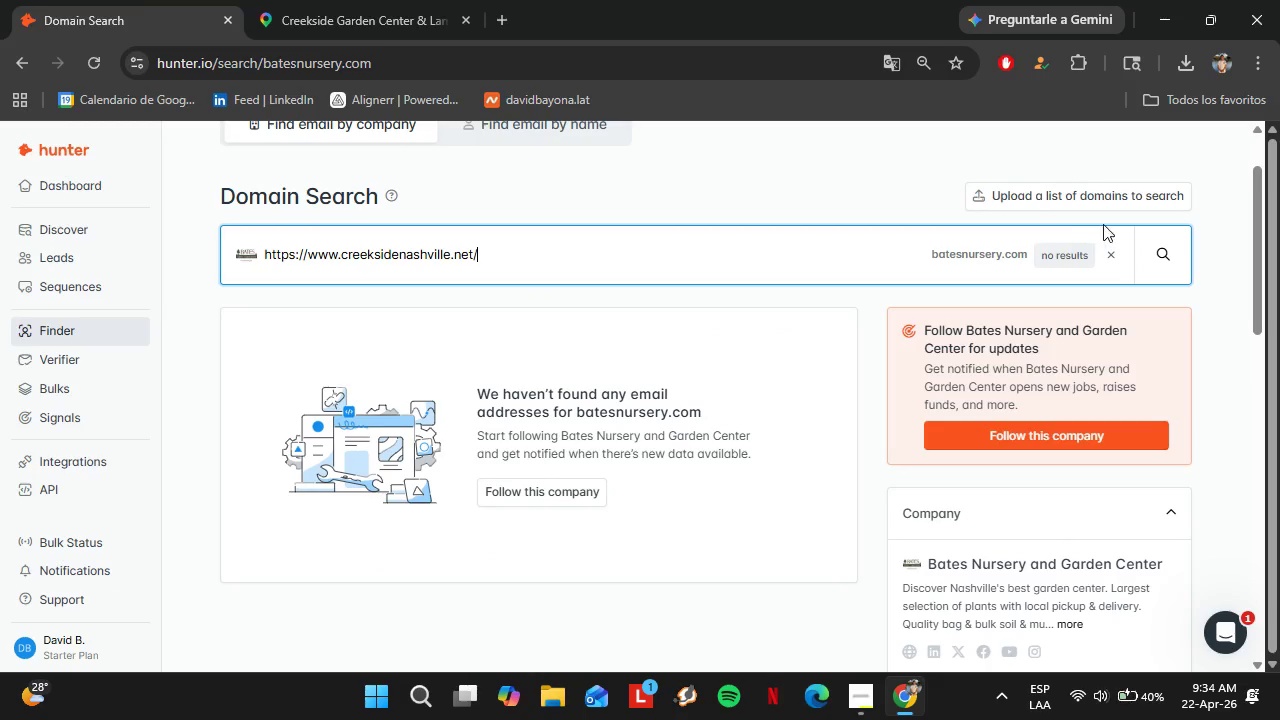 
left_click([1178, 260])
 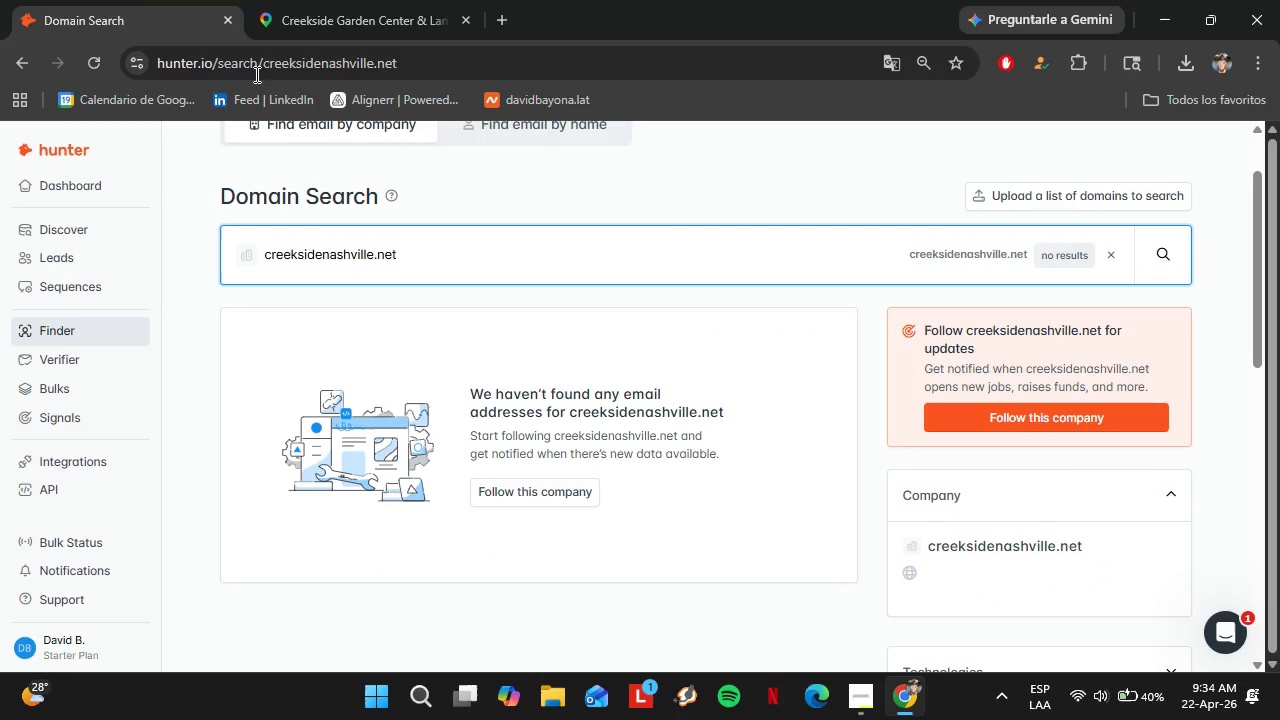 
left_click([270, 0])
 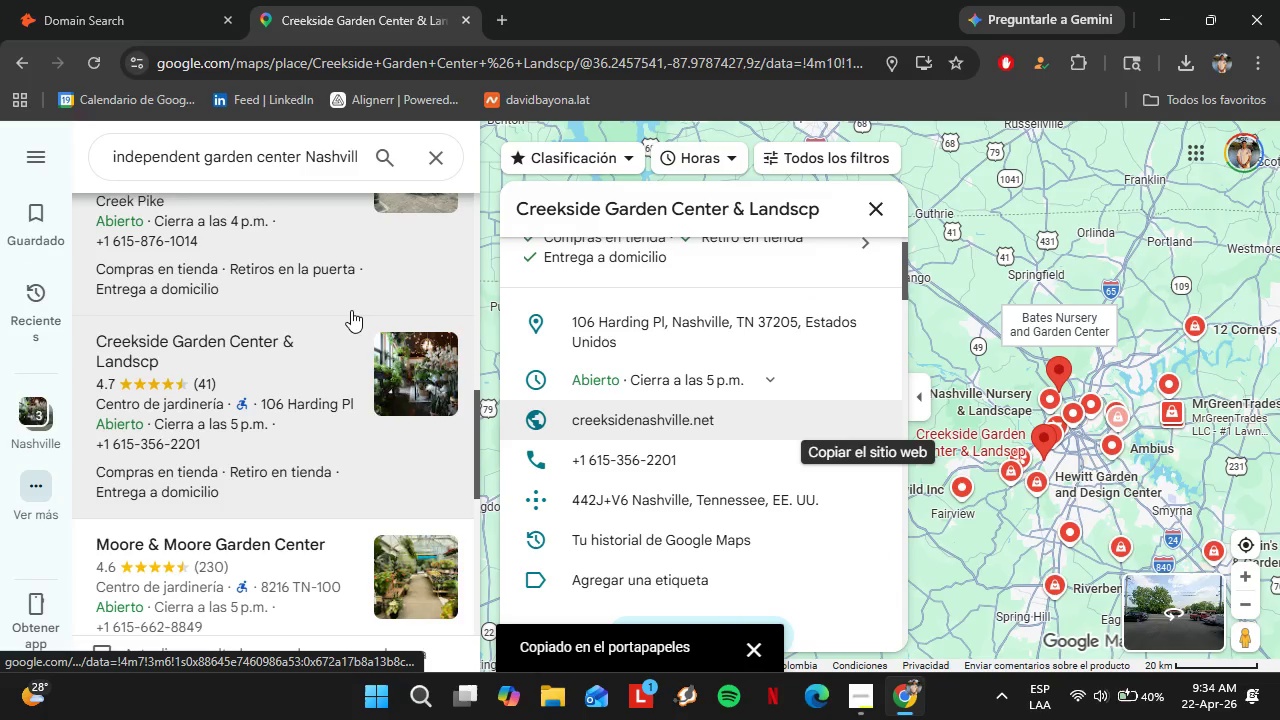 
scroll: coordinate [351, 310], scroll_direction: down, amount: 1.0
 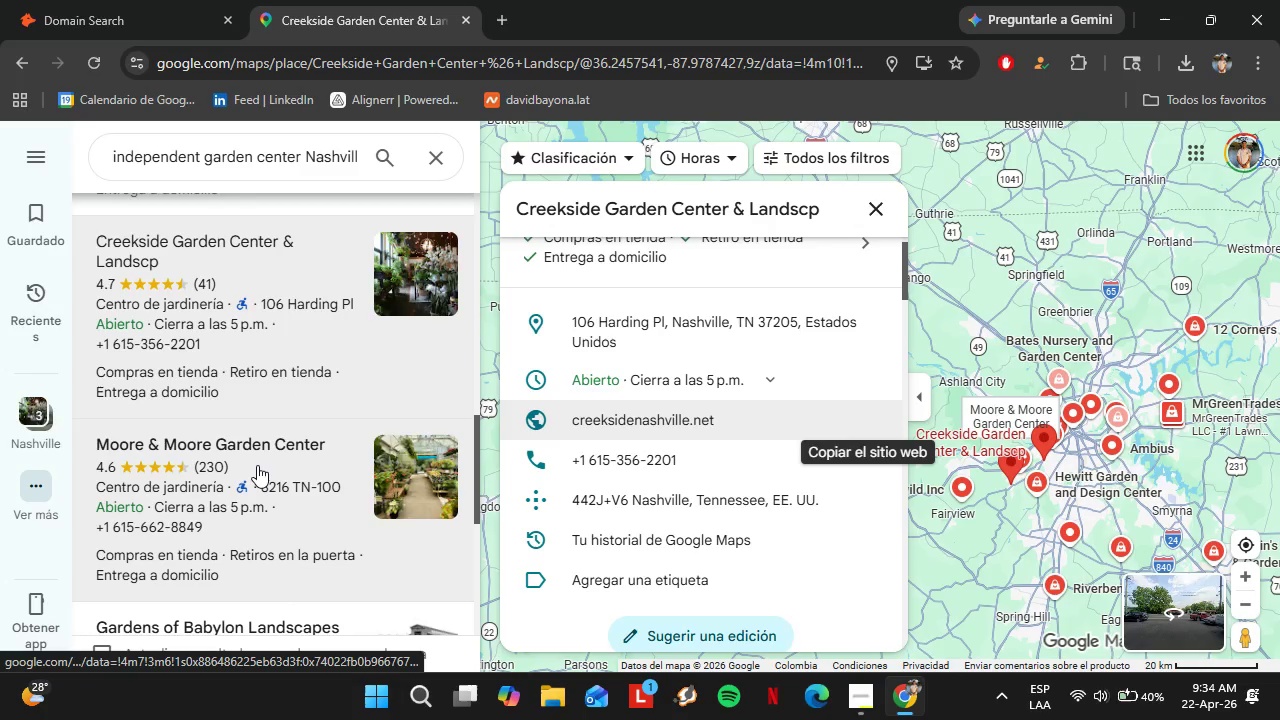 
left_click([257, 465])
 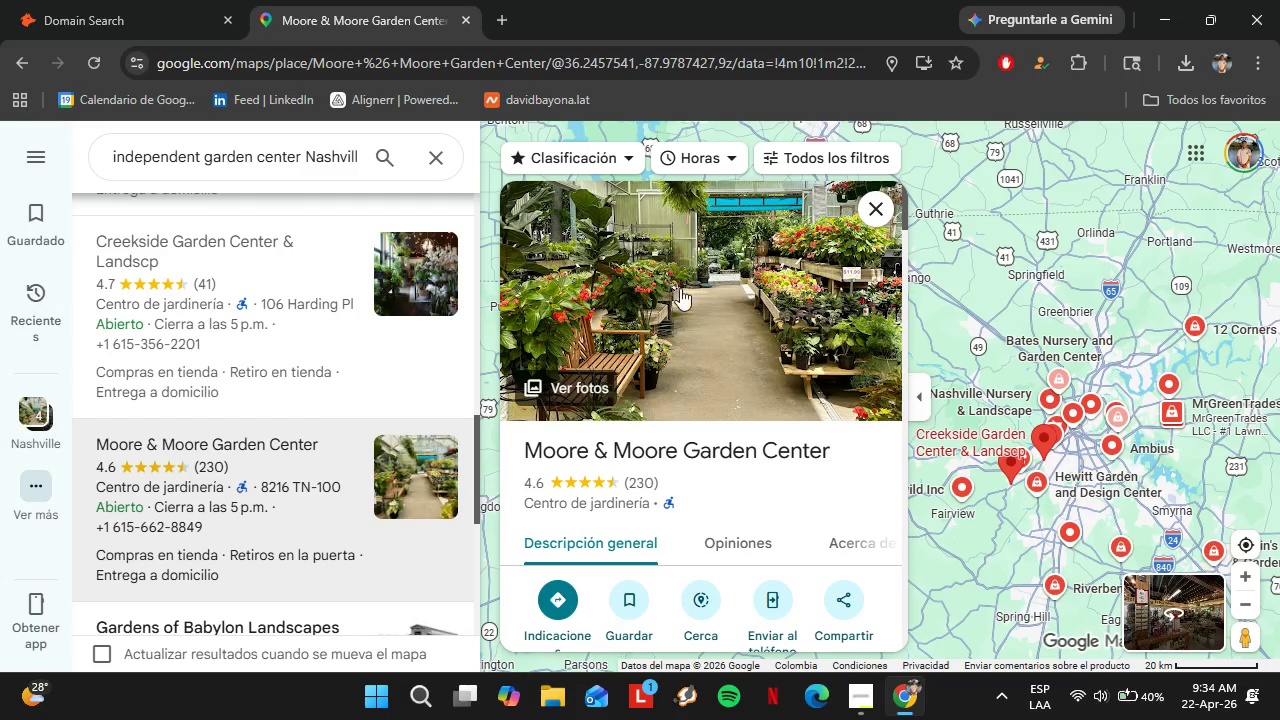 
scroll: coordinate [722, 300], scroll_direction: down, amount: 4.0
 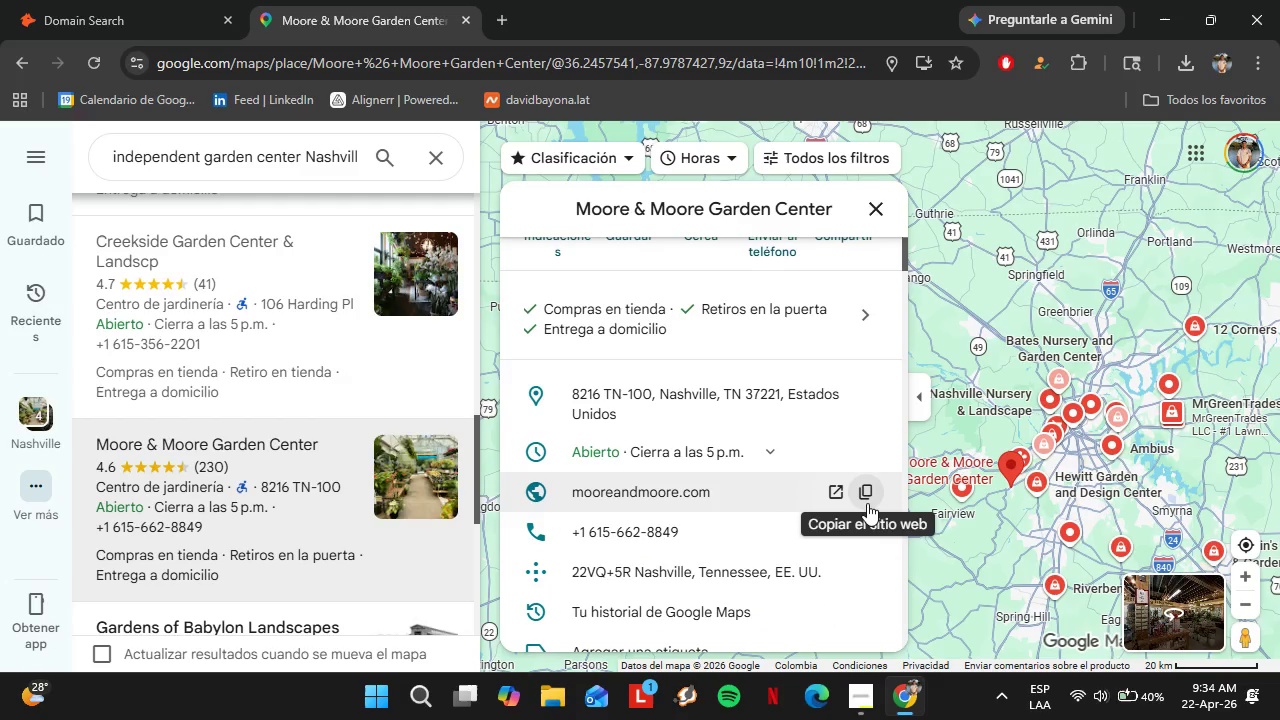 
left_click([868, 503])
 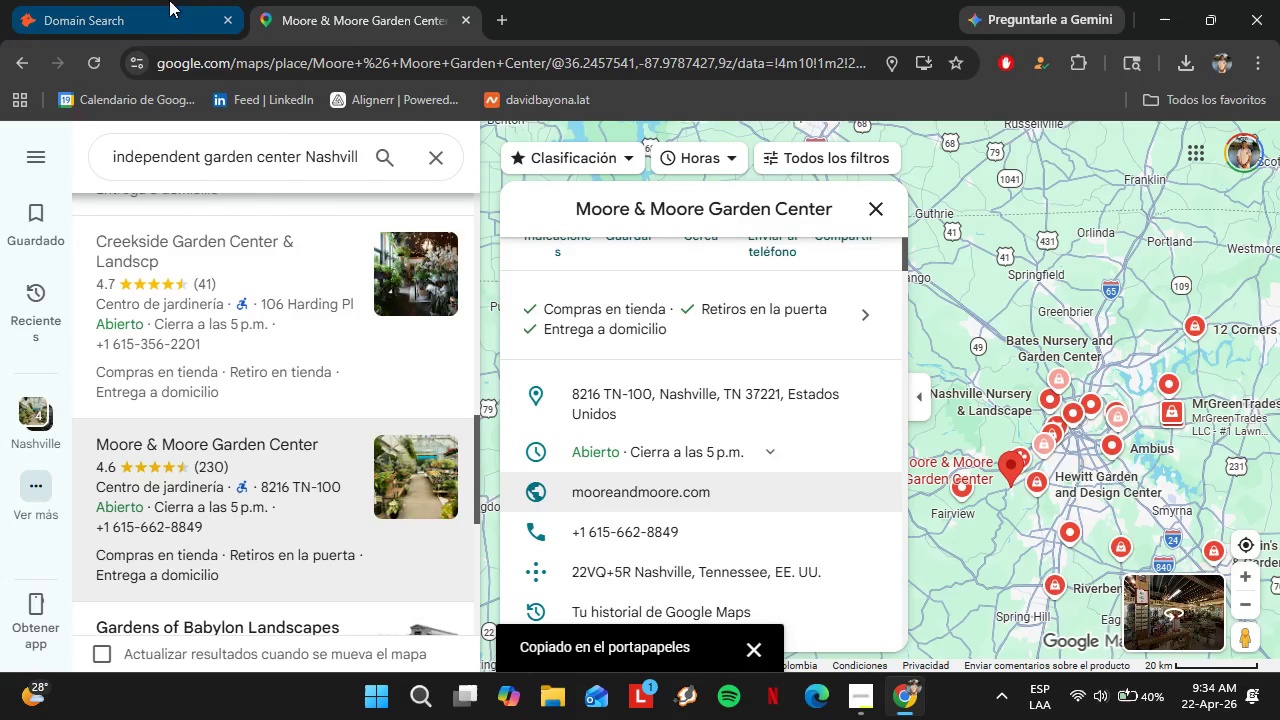 
left_click([154, 0])
 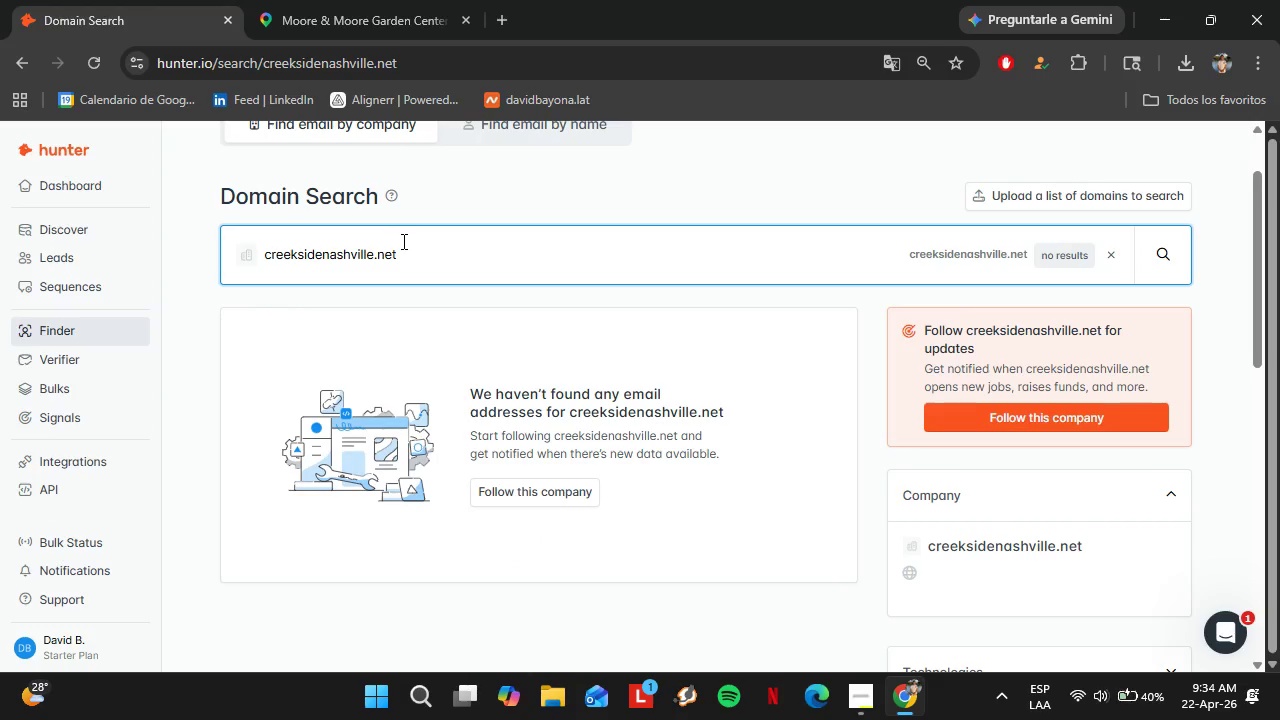 
left_click_drag(start_coordinate=[402, 241], to_coordinate=[213, 224])
 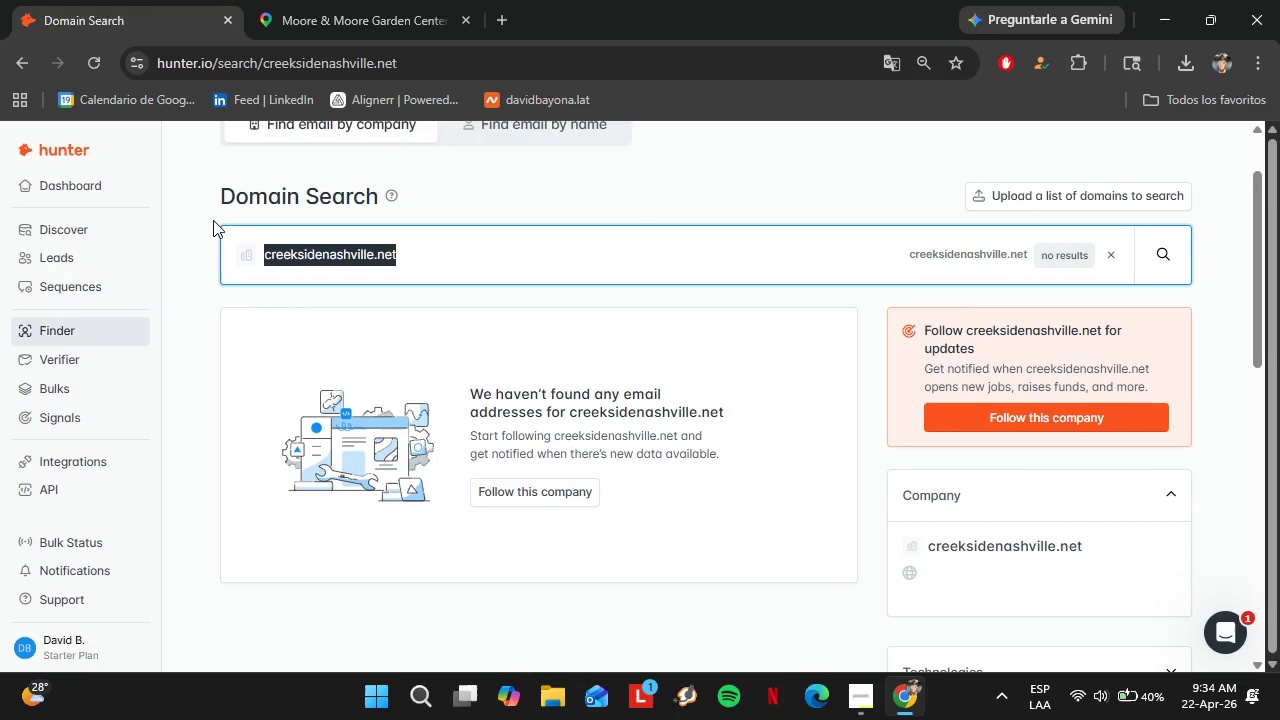 
key(Control+V)
 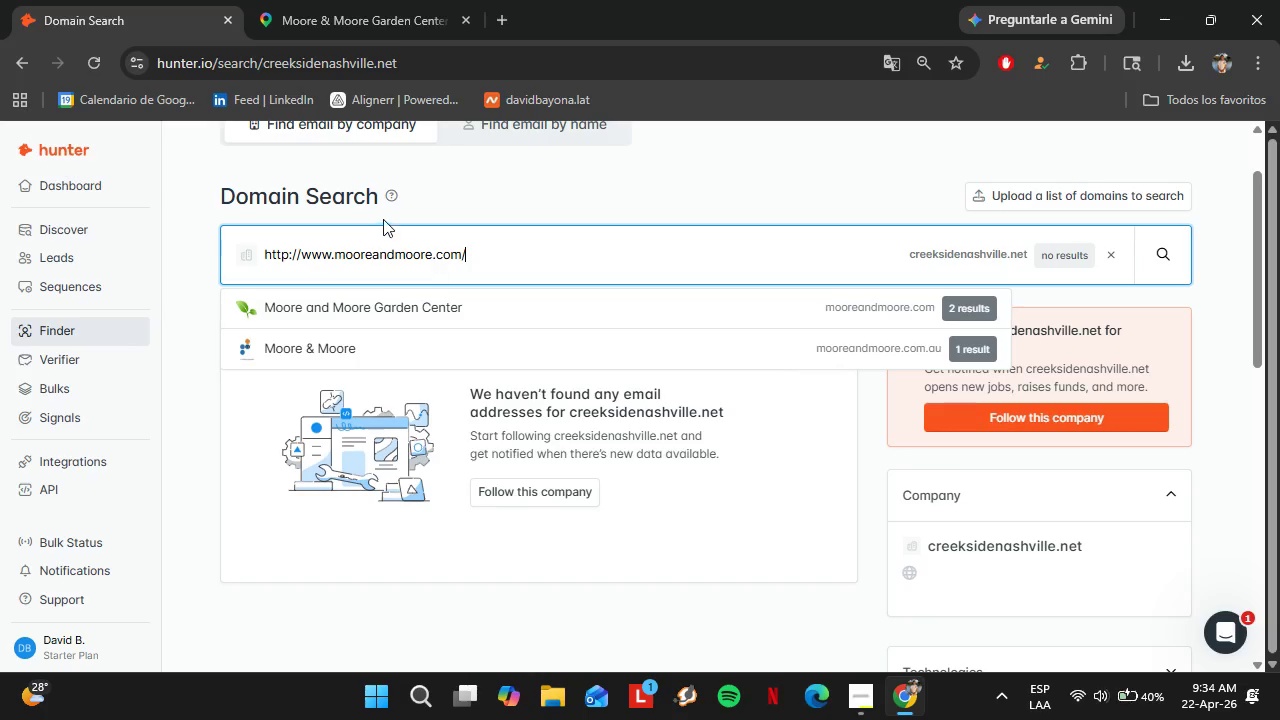 
left_click([374, 296])
 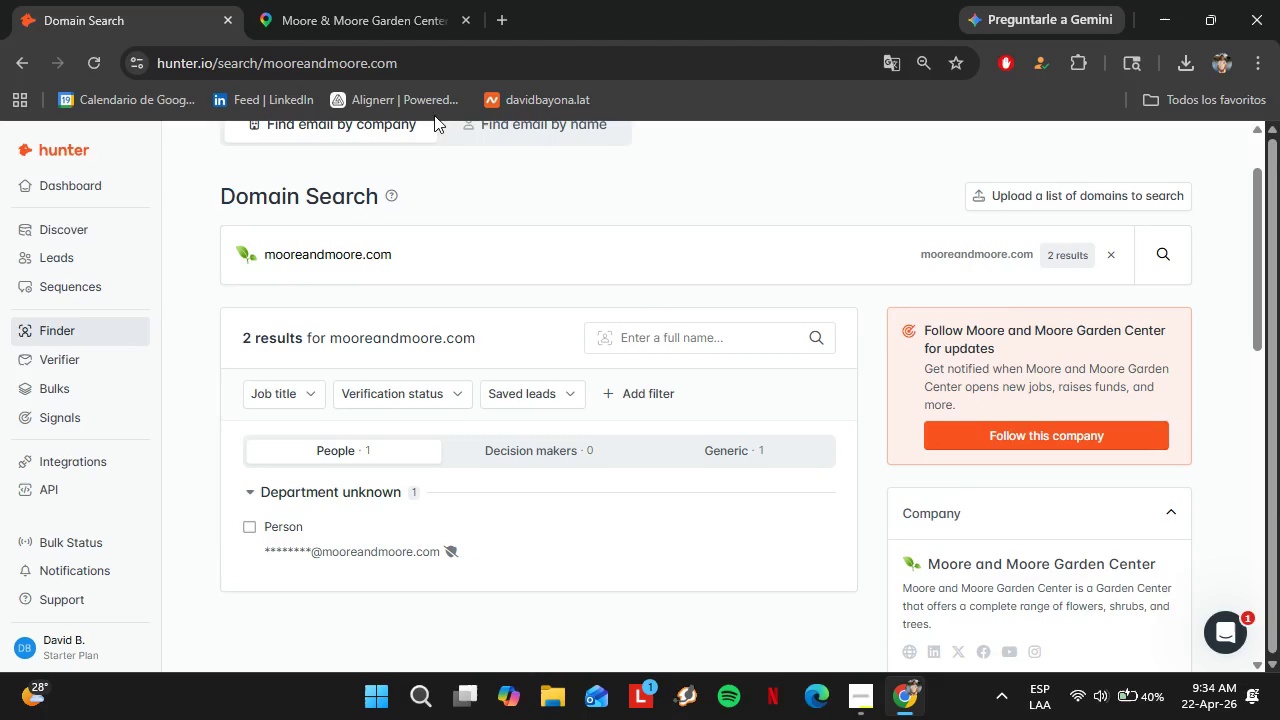 
left_click([381, 0])
 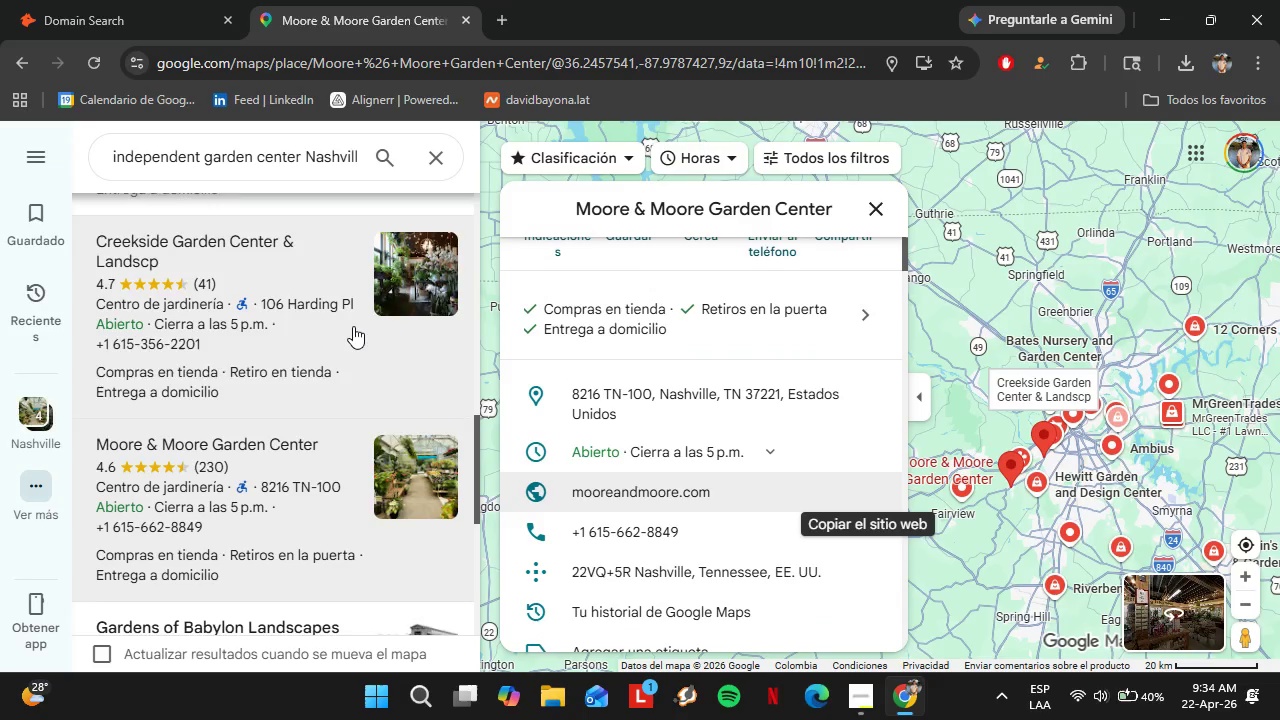 
scroll: coordinate [349, 323], scroll_direction: down, amount: 3.0
 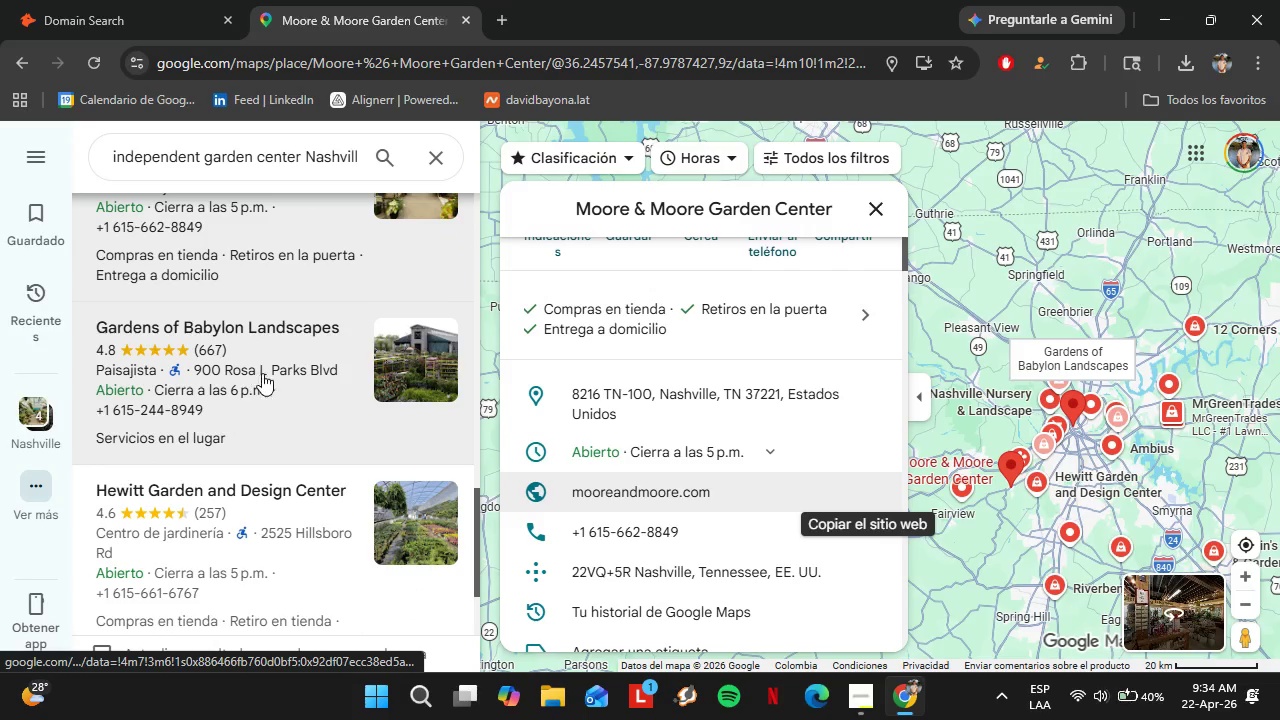 
left_click([263, 374])
 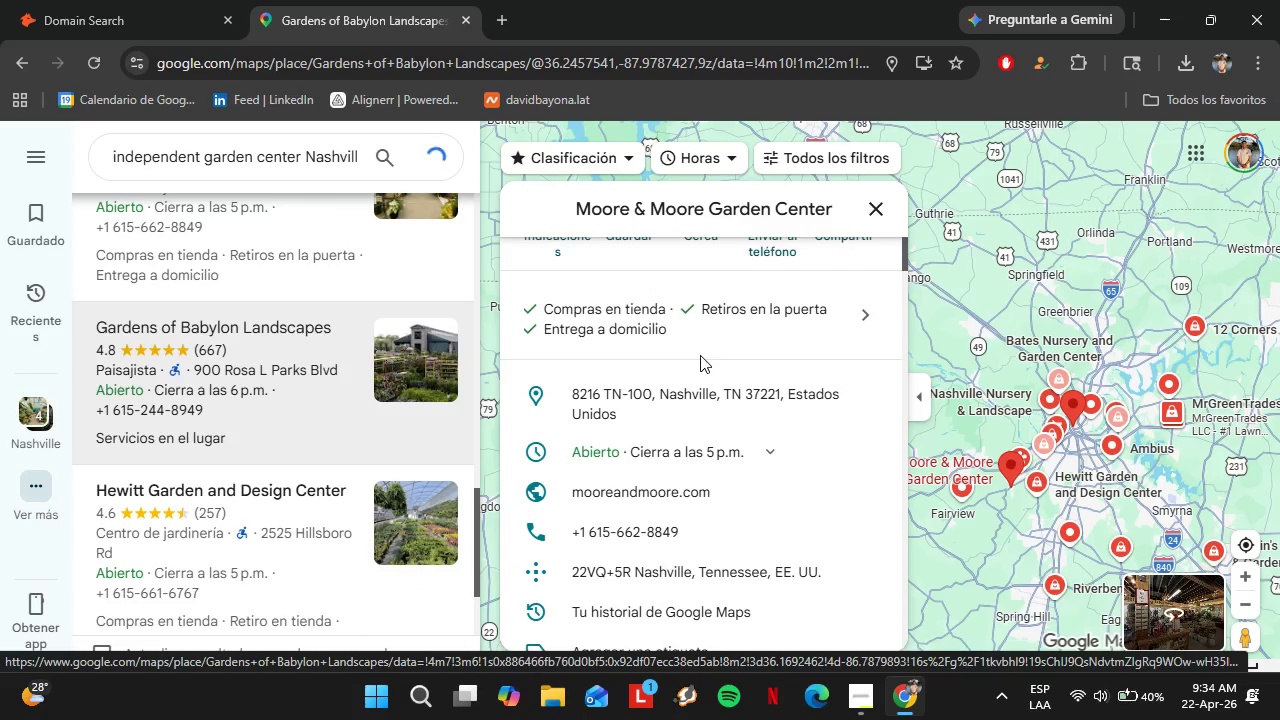 
scroll: coordinate [727, 376], scroll_direction: down, amount: 4.0
 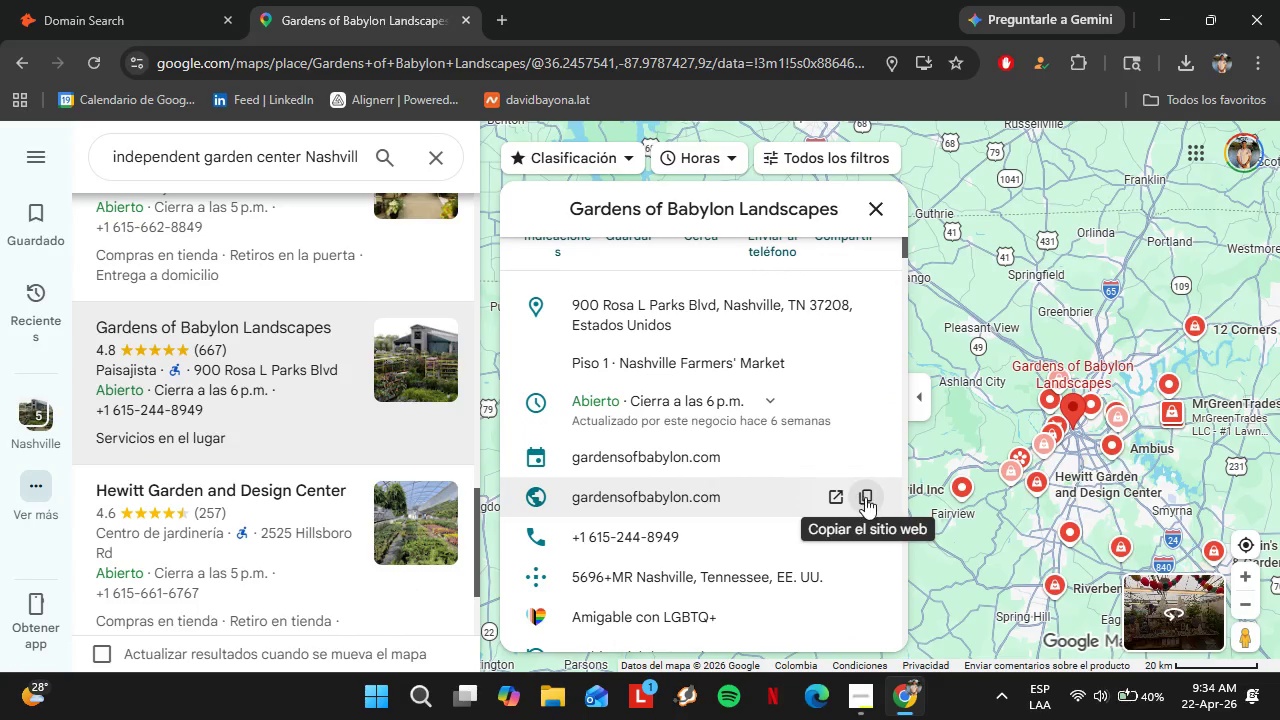 
left_click([866, 497])
 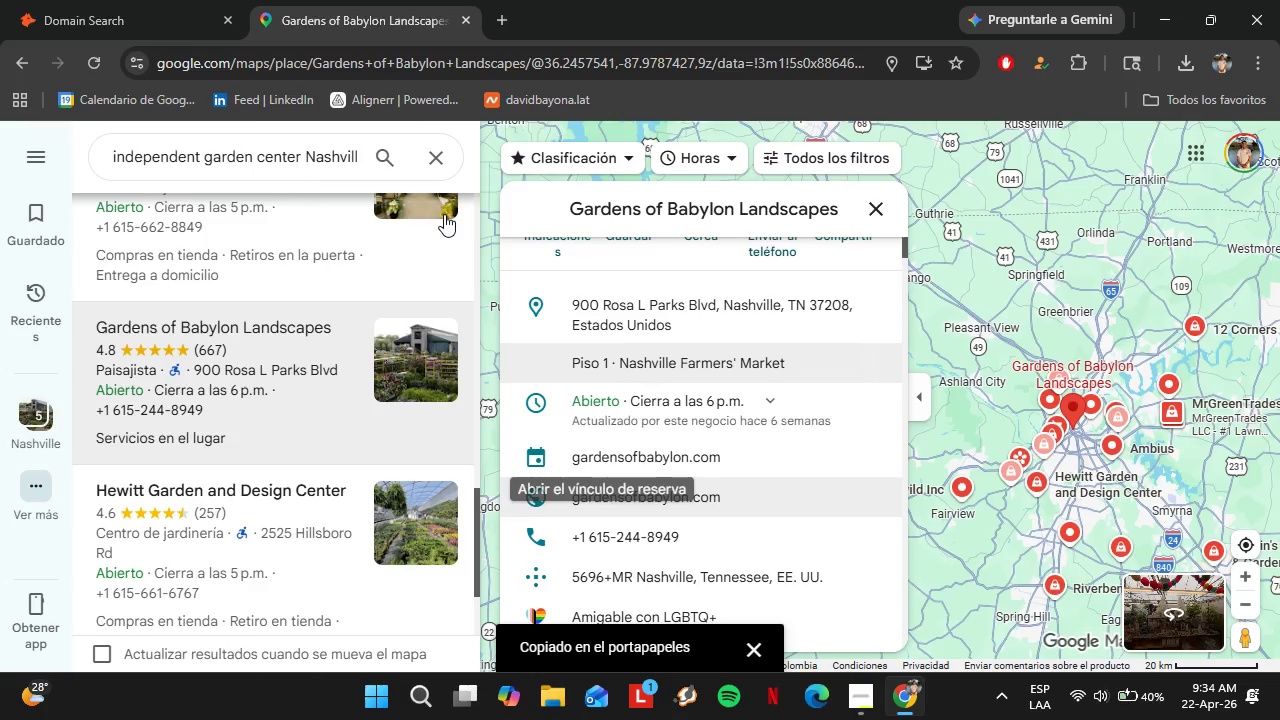 
left_click([202, 0])
 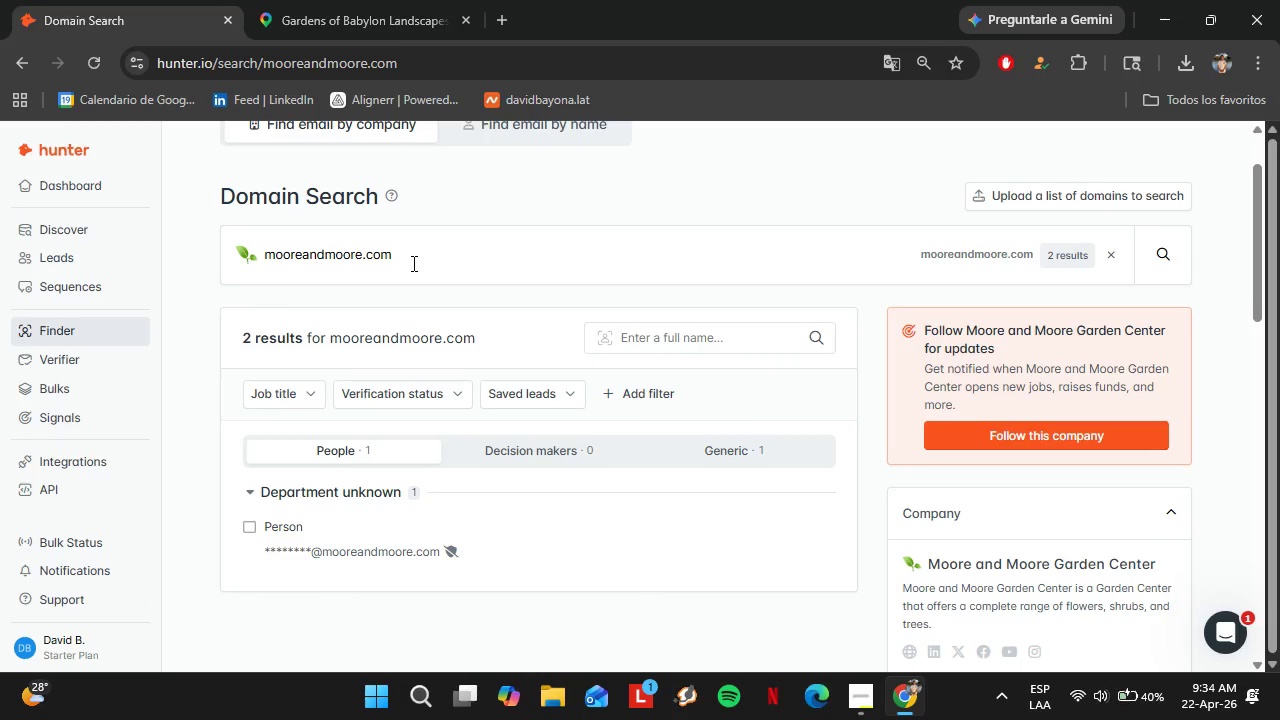 
left_click_drag(start_coordinate=[412, 263], to_coordinate=[245, 253])
 